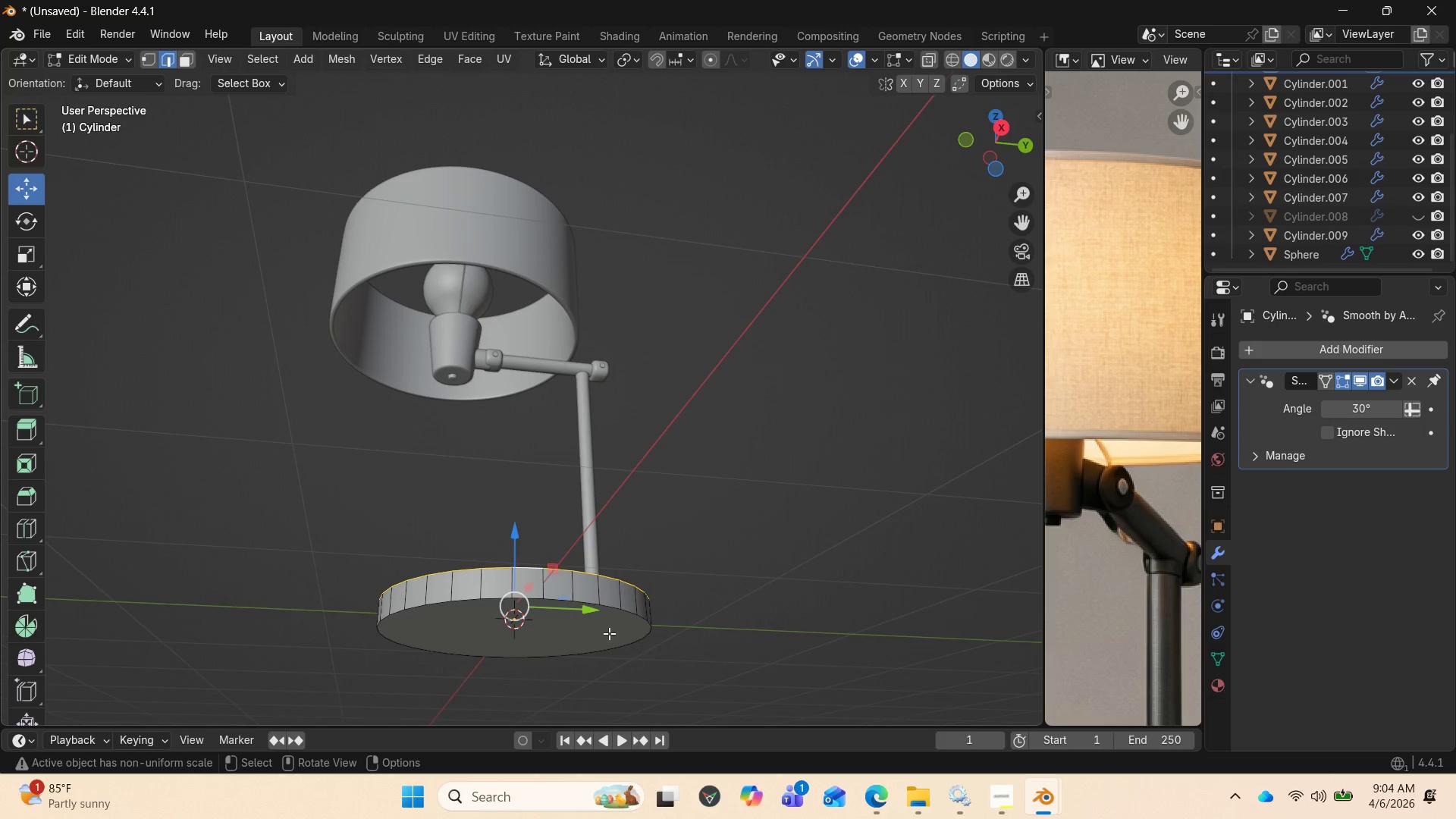 
hold_key(key=ShiftLeft, duration=1.91)
hold_key(key=AltLeft, duration=1.42)
left_click([576, 602])
 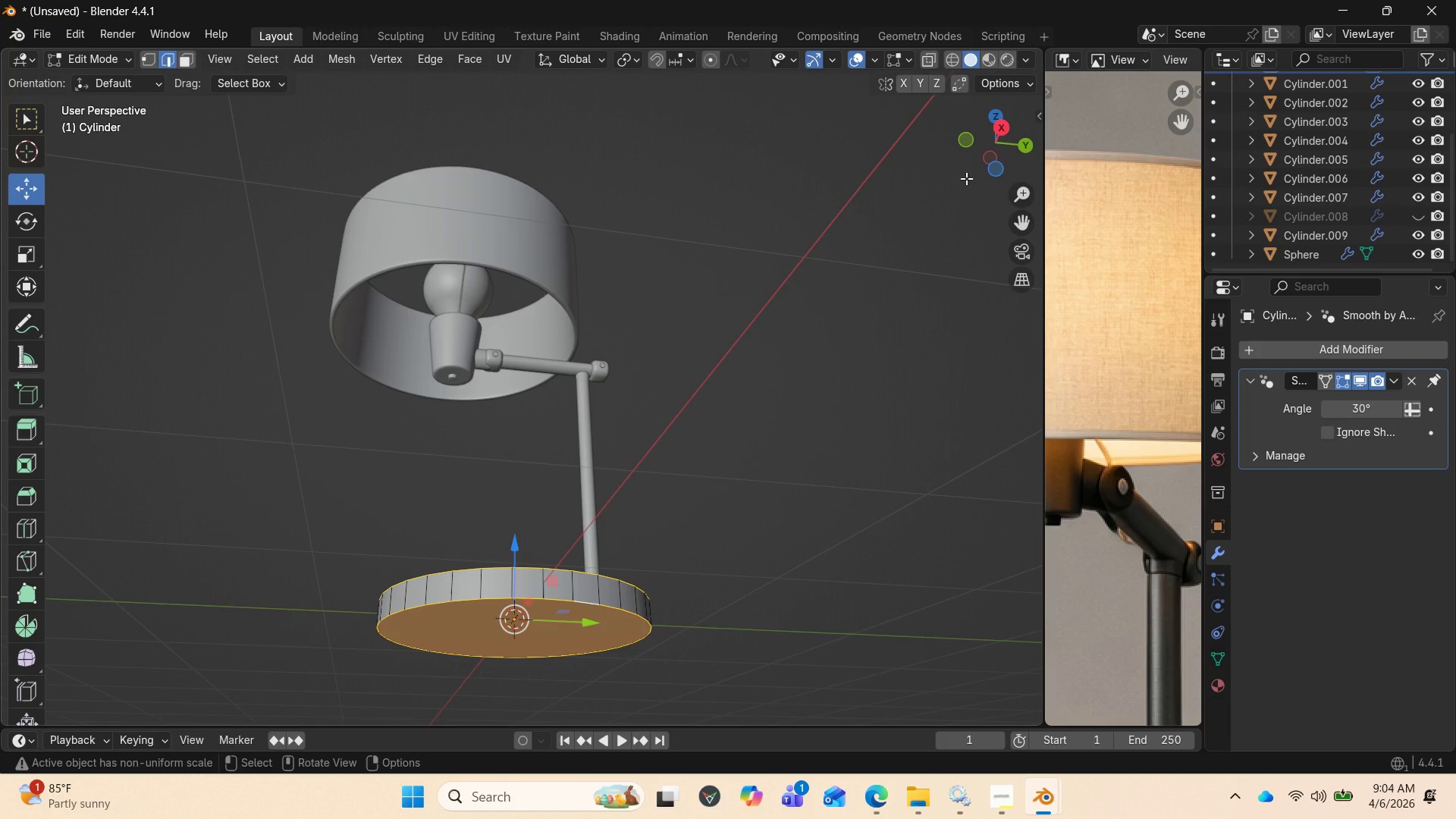 
left_click_drag(start_coordinate=[993, 151], to_coordinate=[995, 231])
 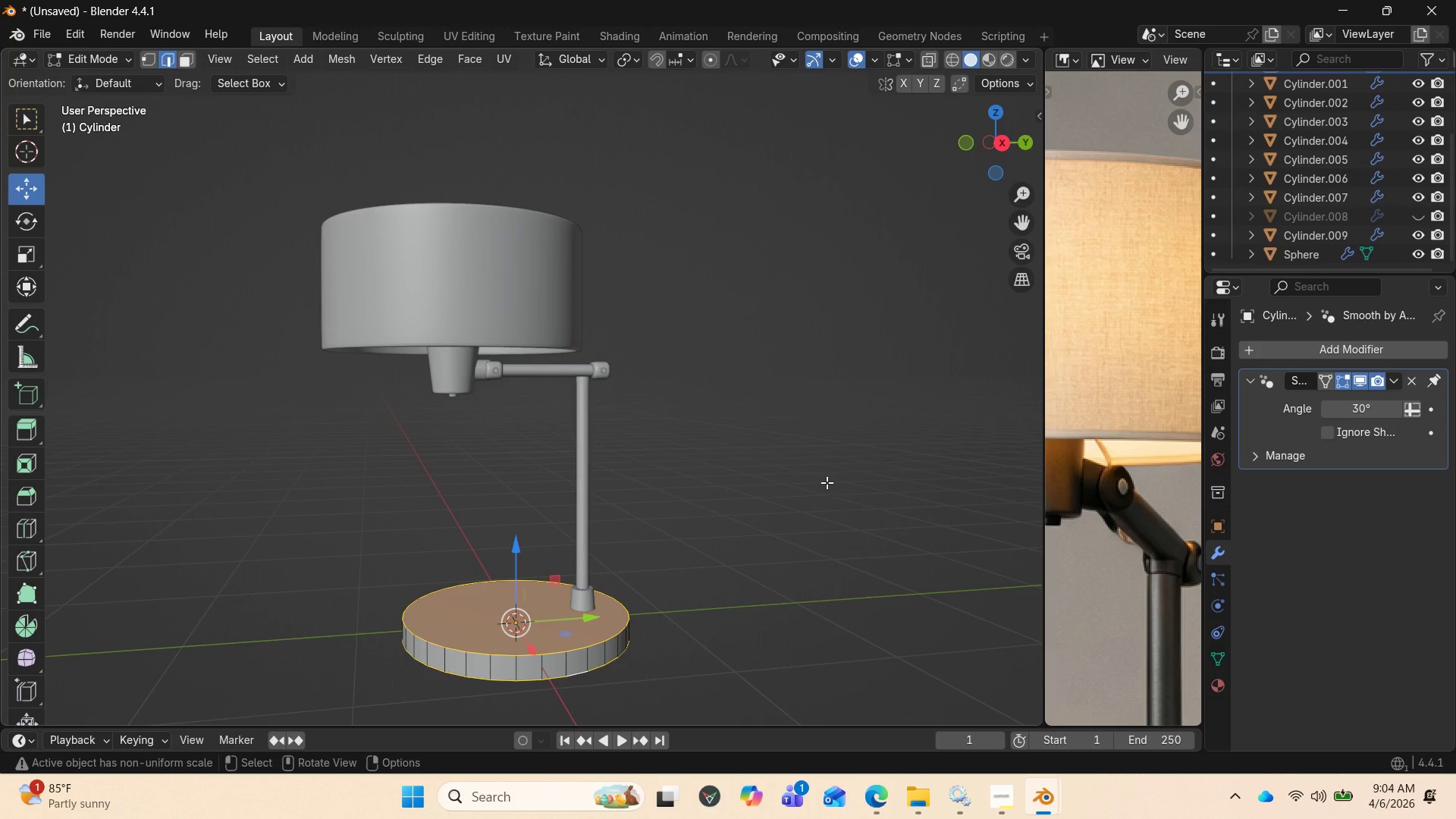 
key(Control+B)
 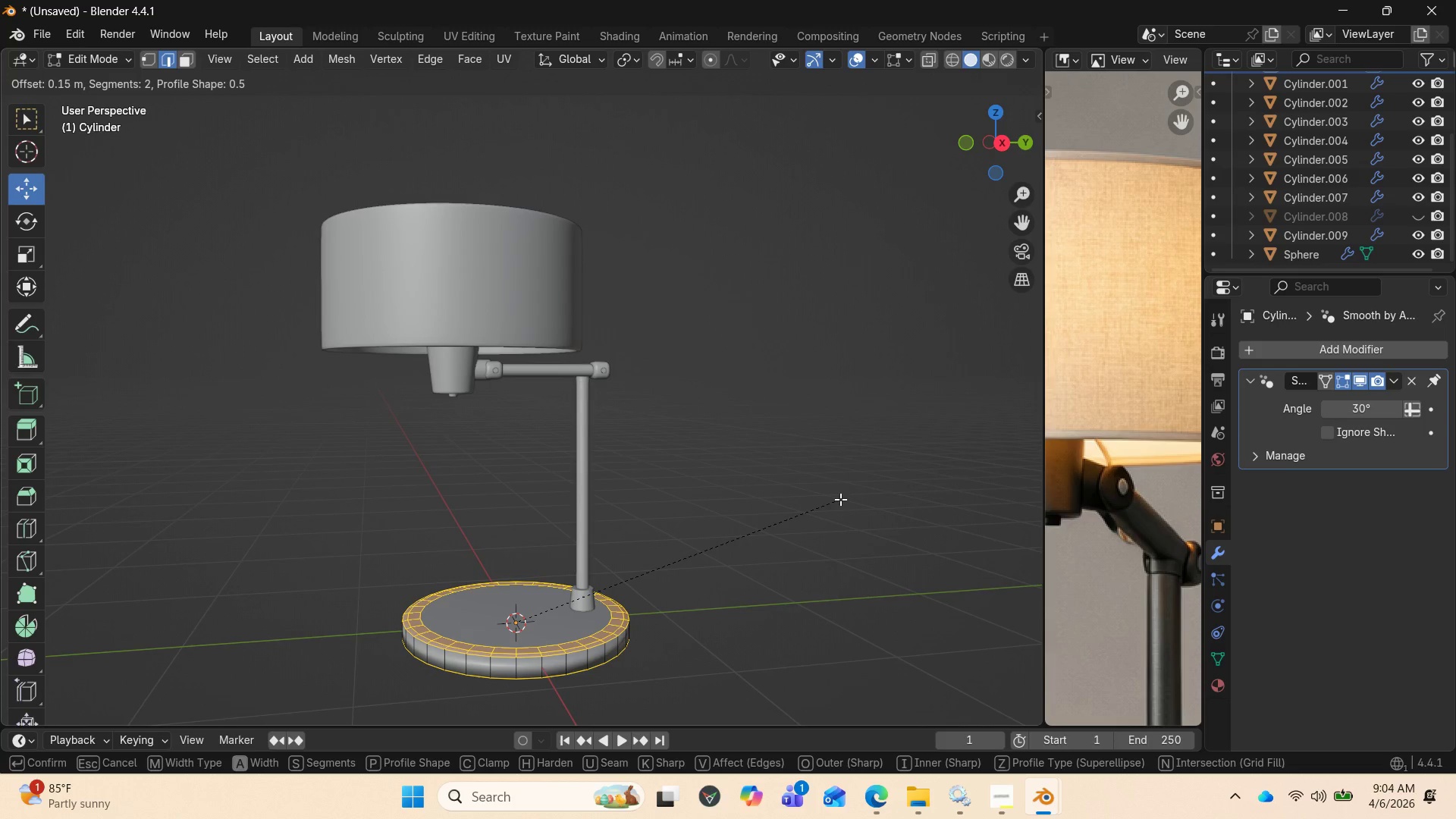 
left_click([840, 499])
 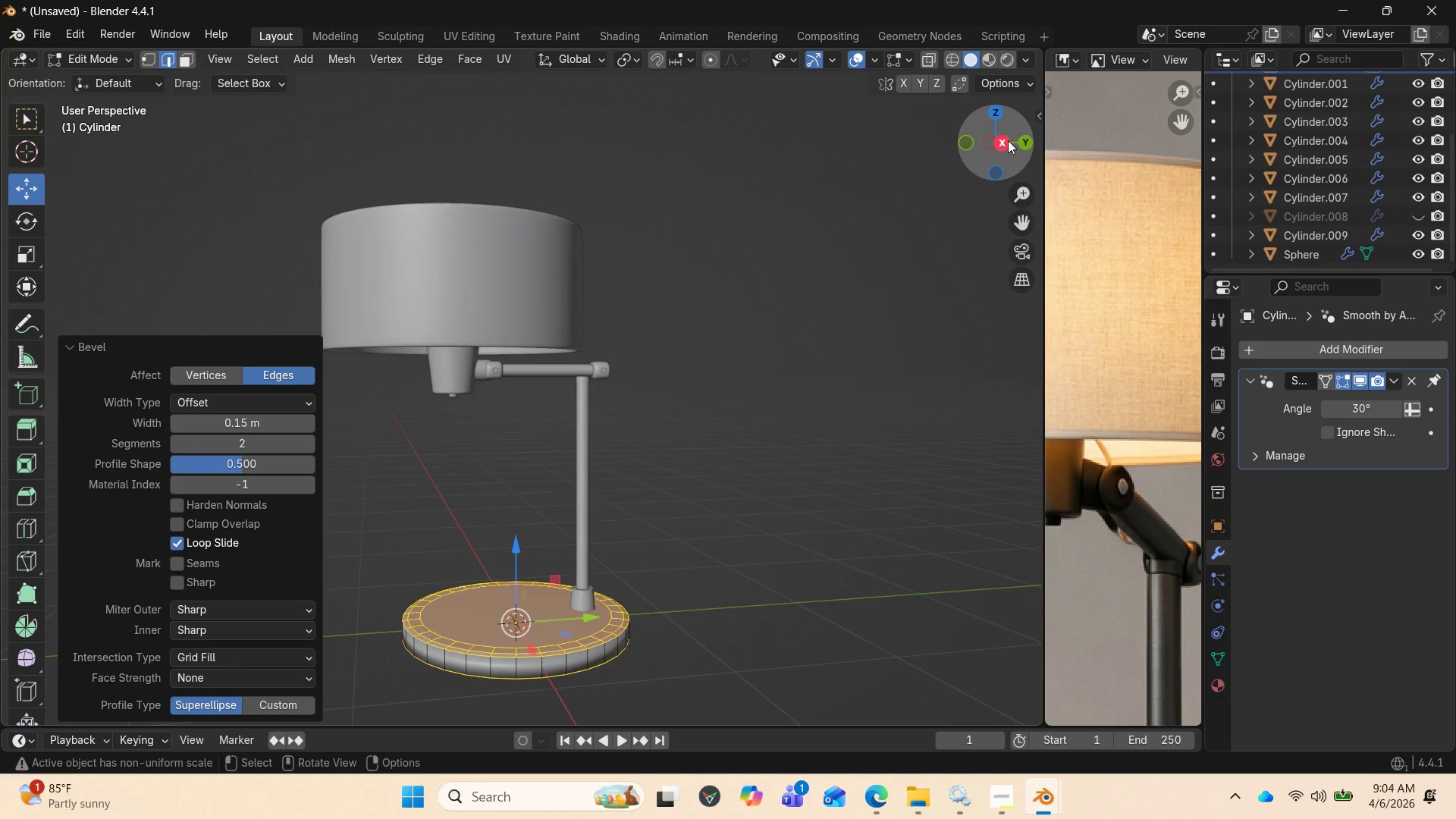 
left_click_drag(start_coordinate=[1008, 140], to_coordinate=[20, 697])
 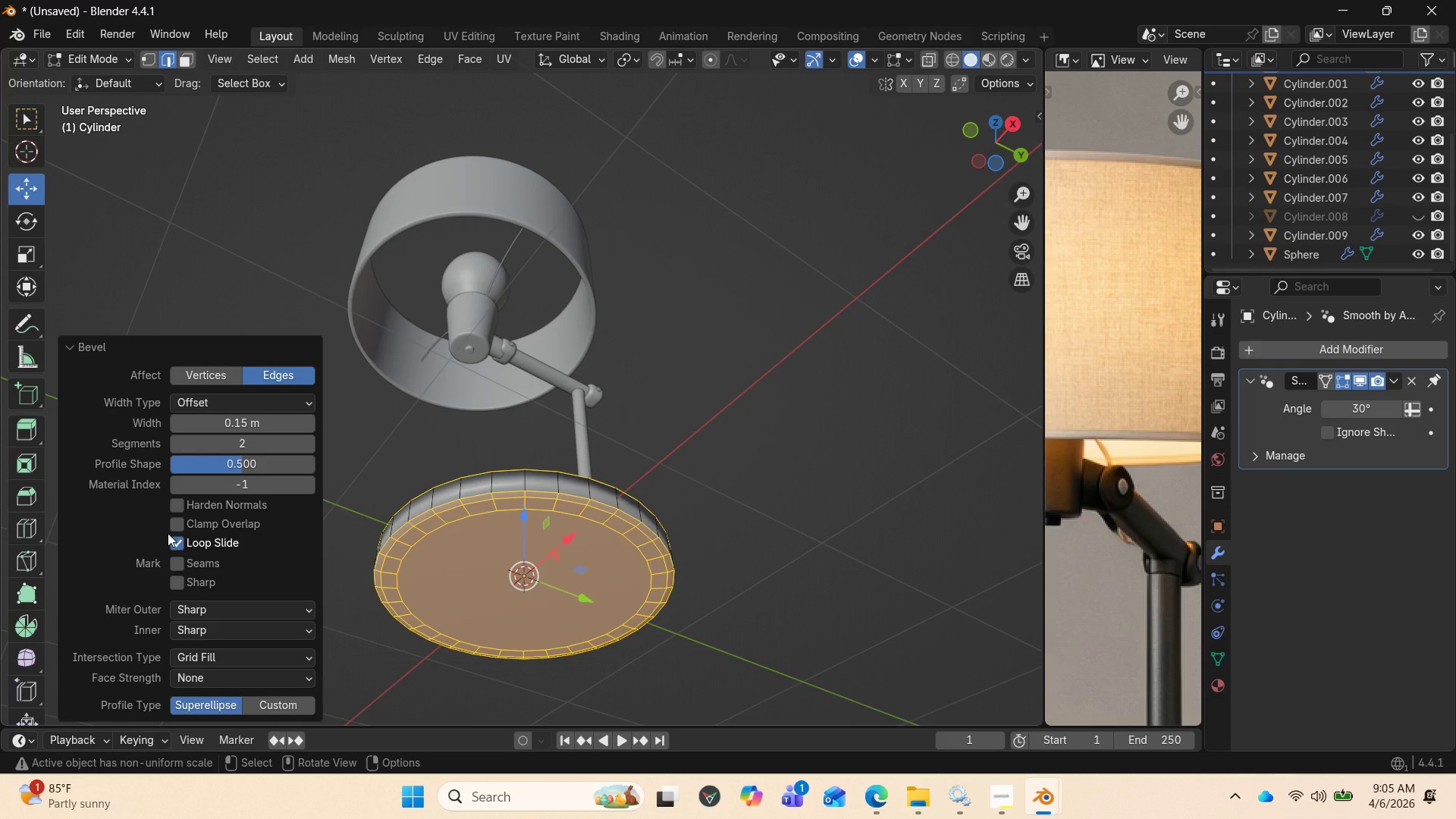 
left_click([179, 538])
 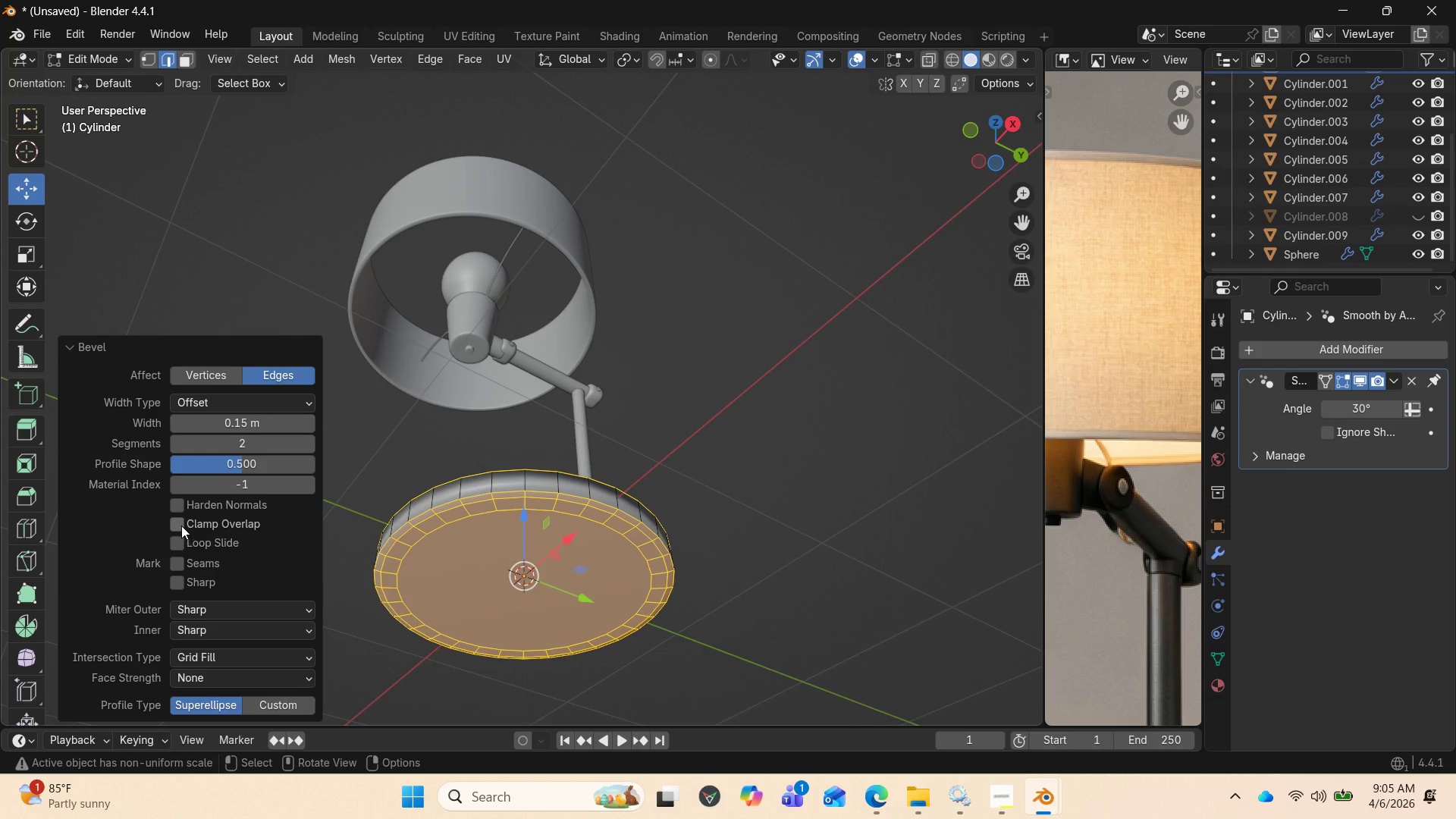 
left_click([180, 524])
 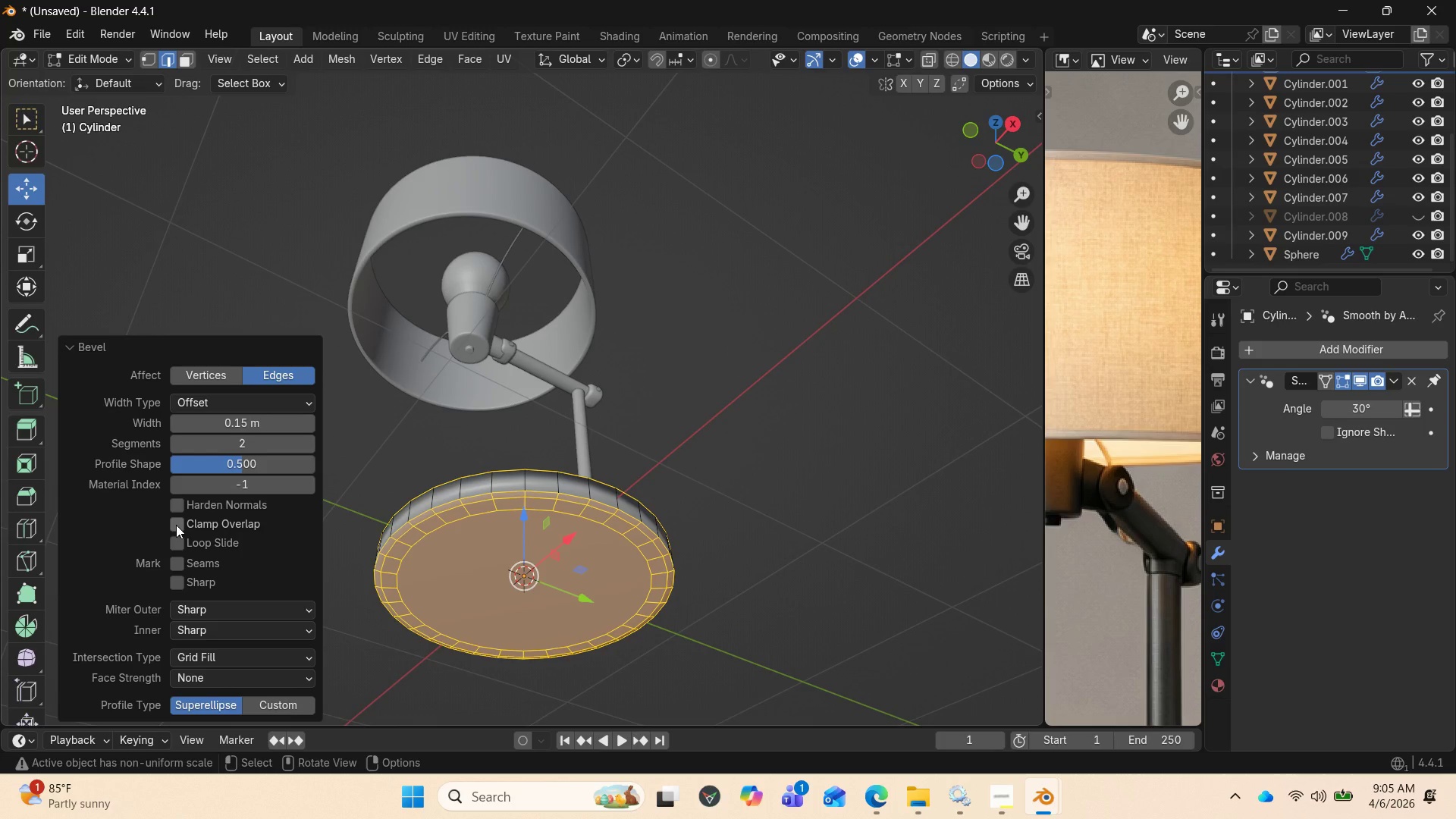 
left_click([177, 507])
 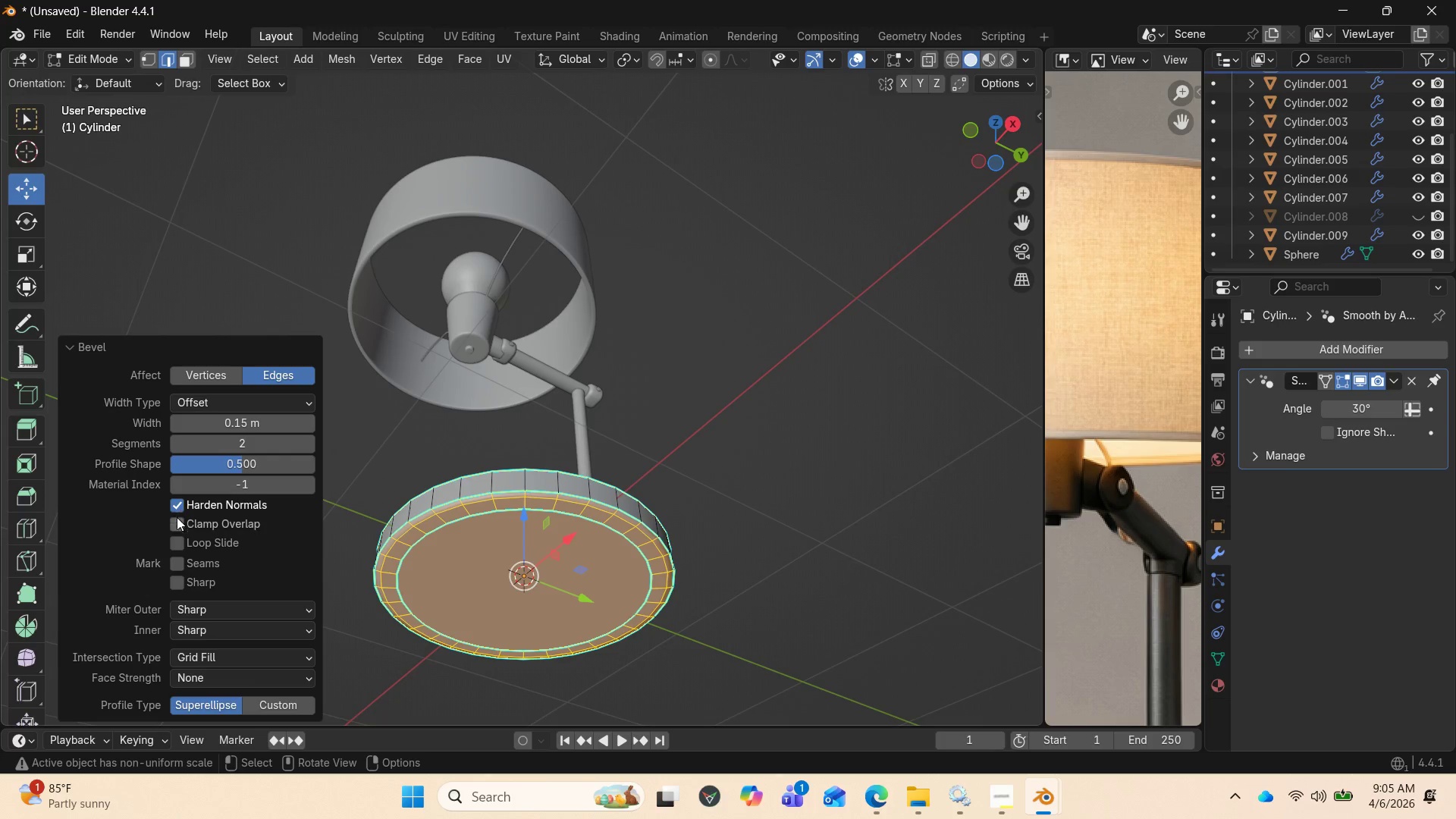 
left_click([177, 540])
 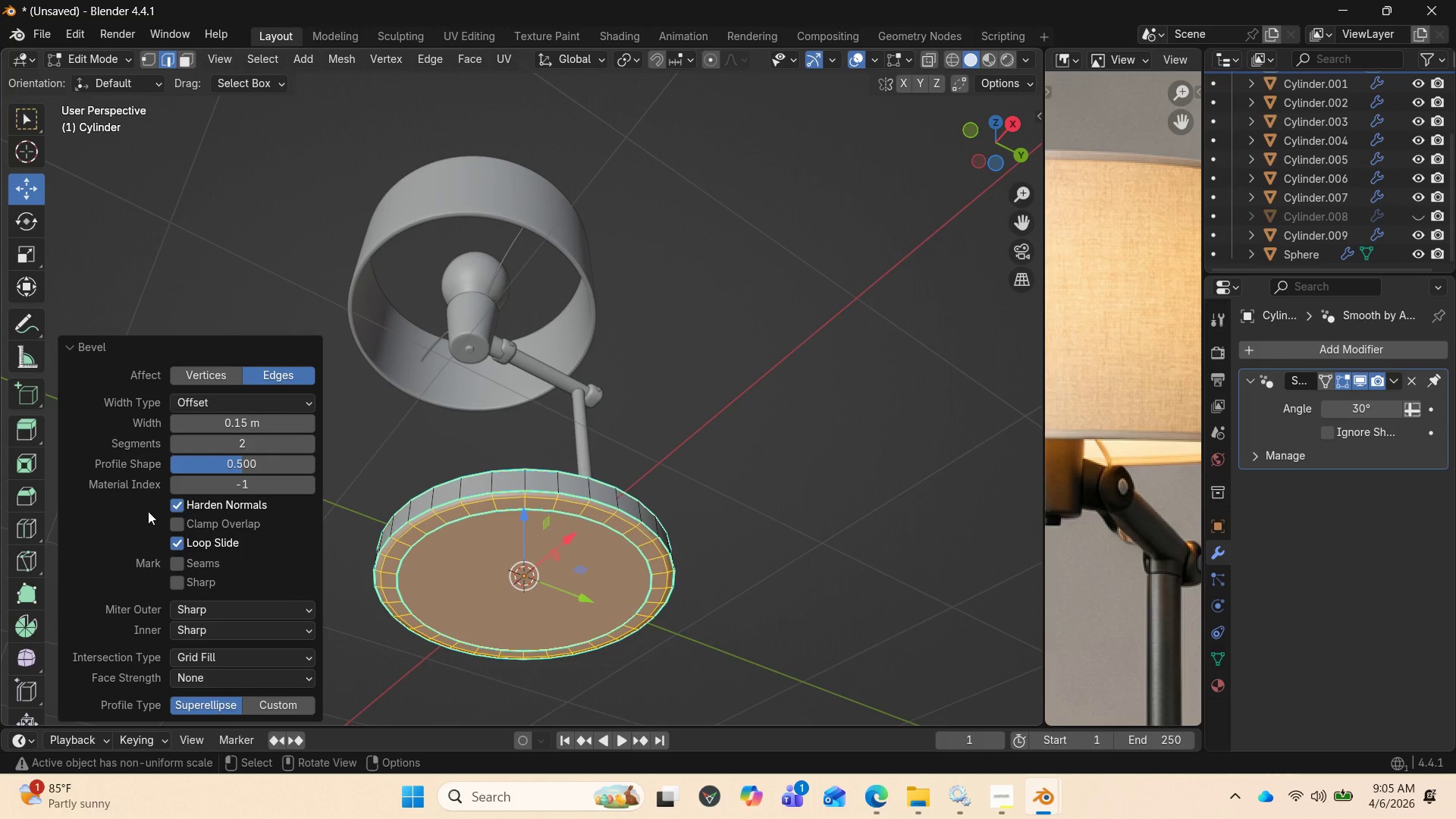 
left_click([184, 500])
 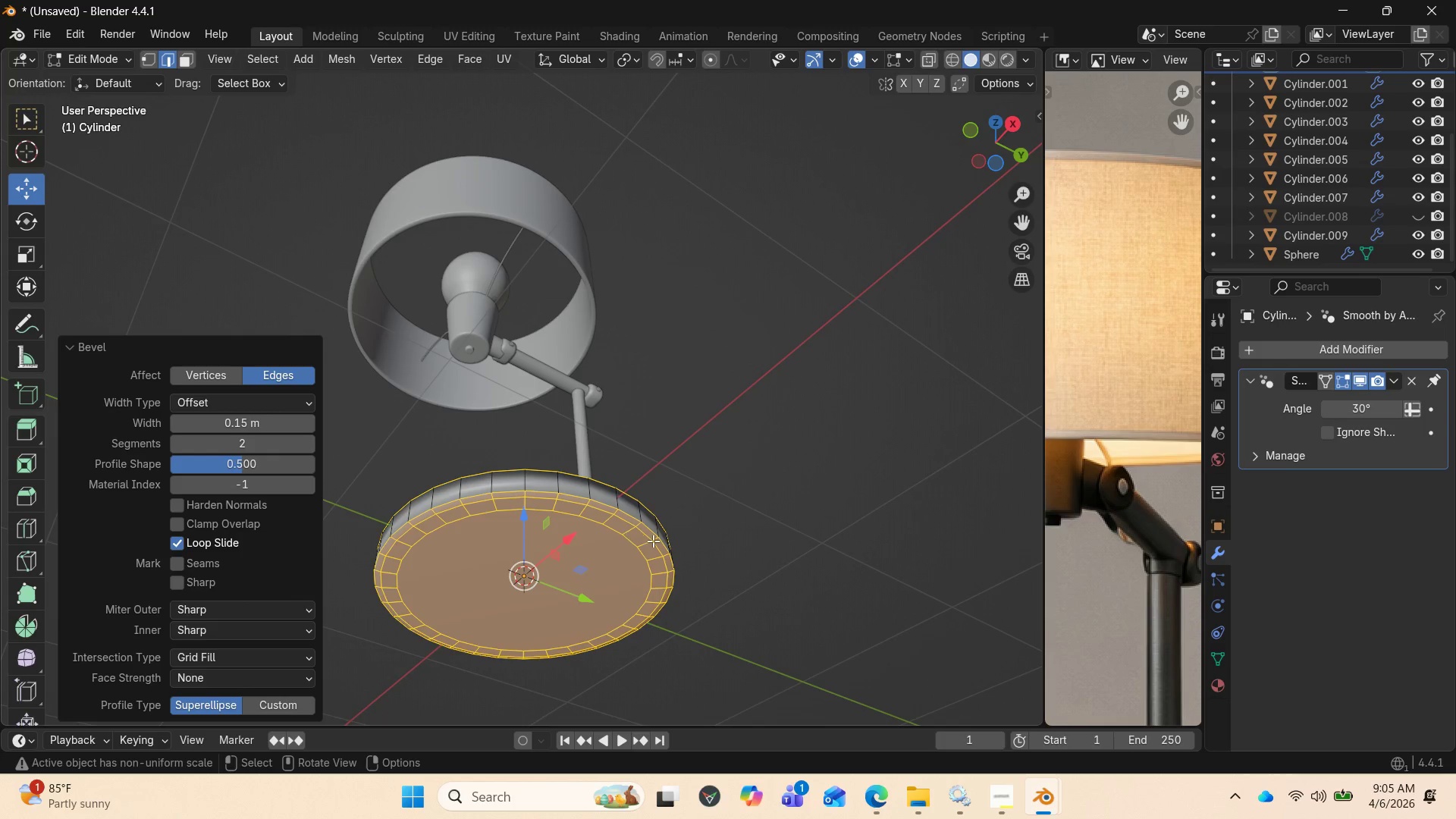 
left_click([670, 539])
 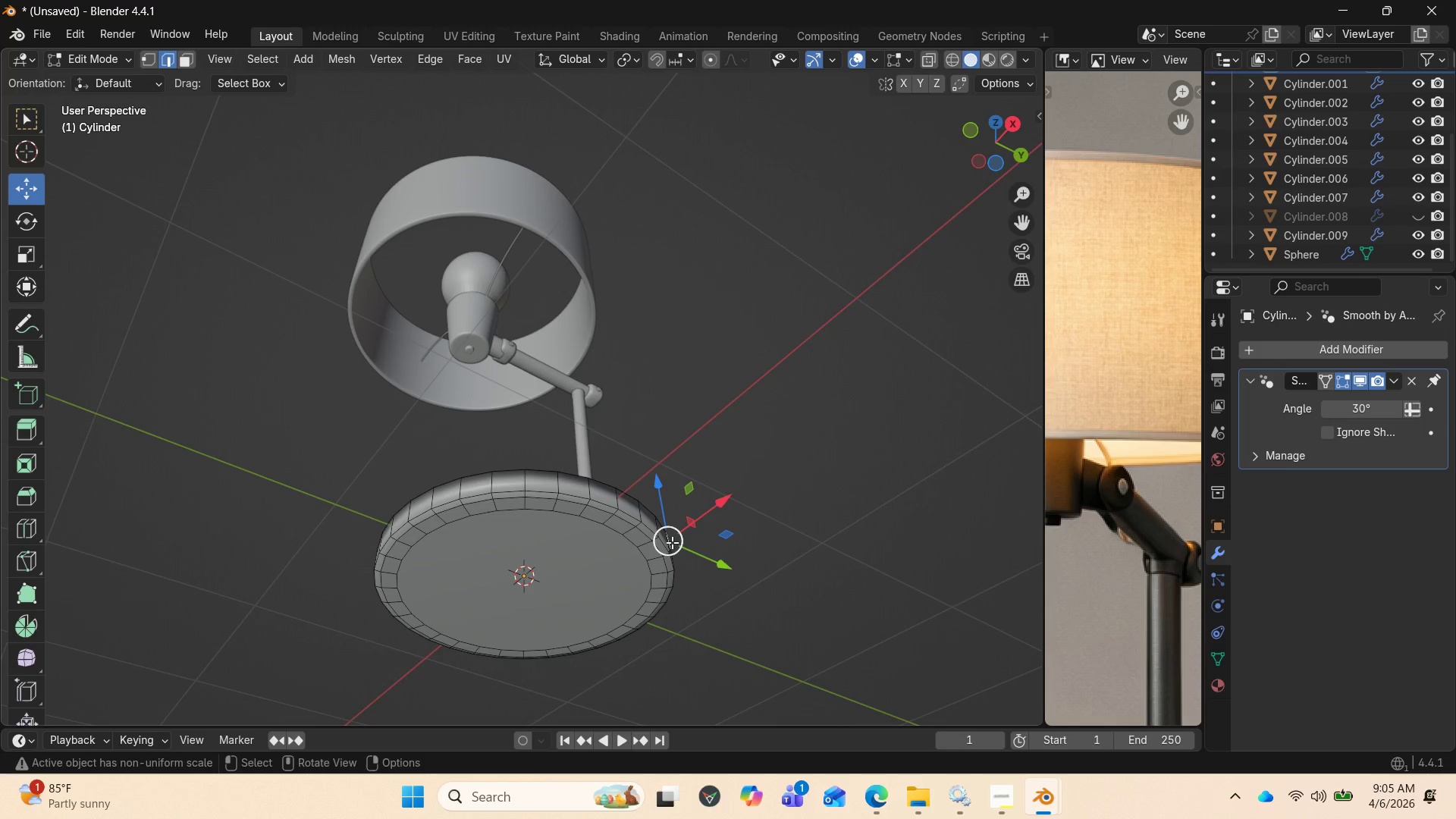 
key(Control+Z)
 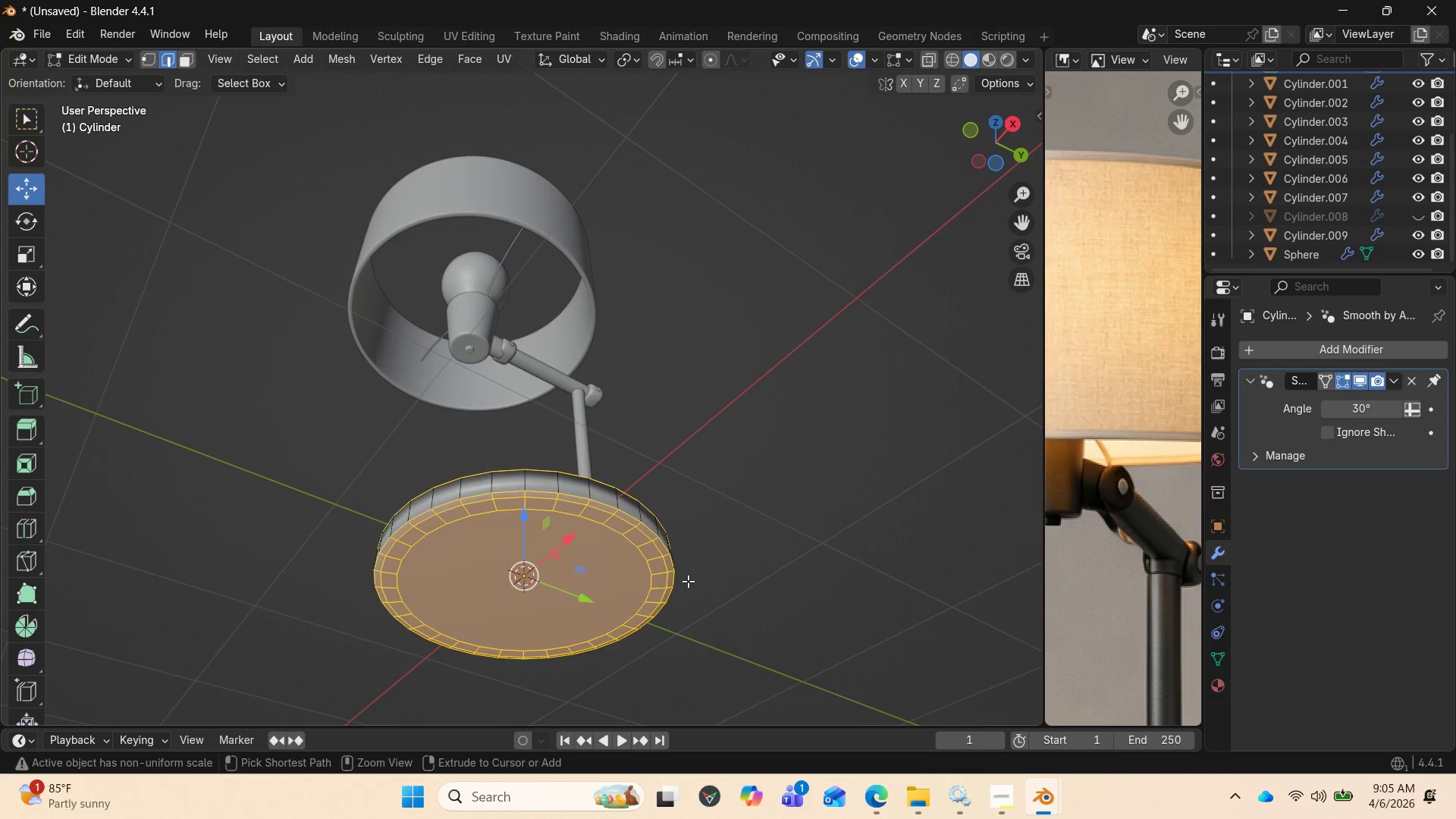 
key(Control+Z)
 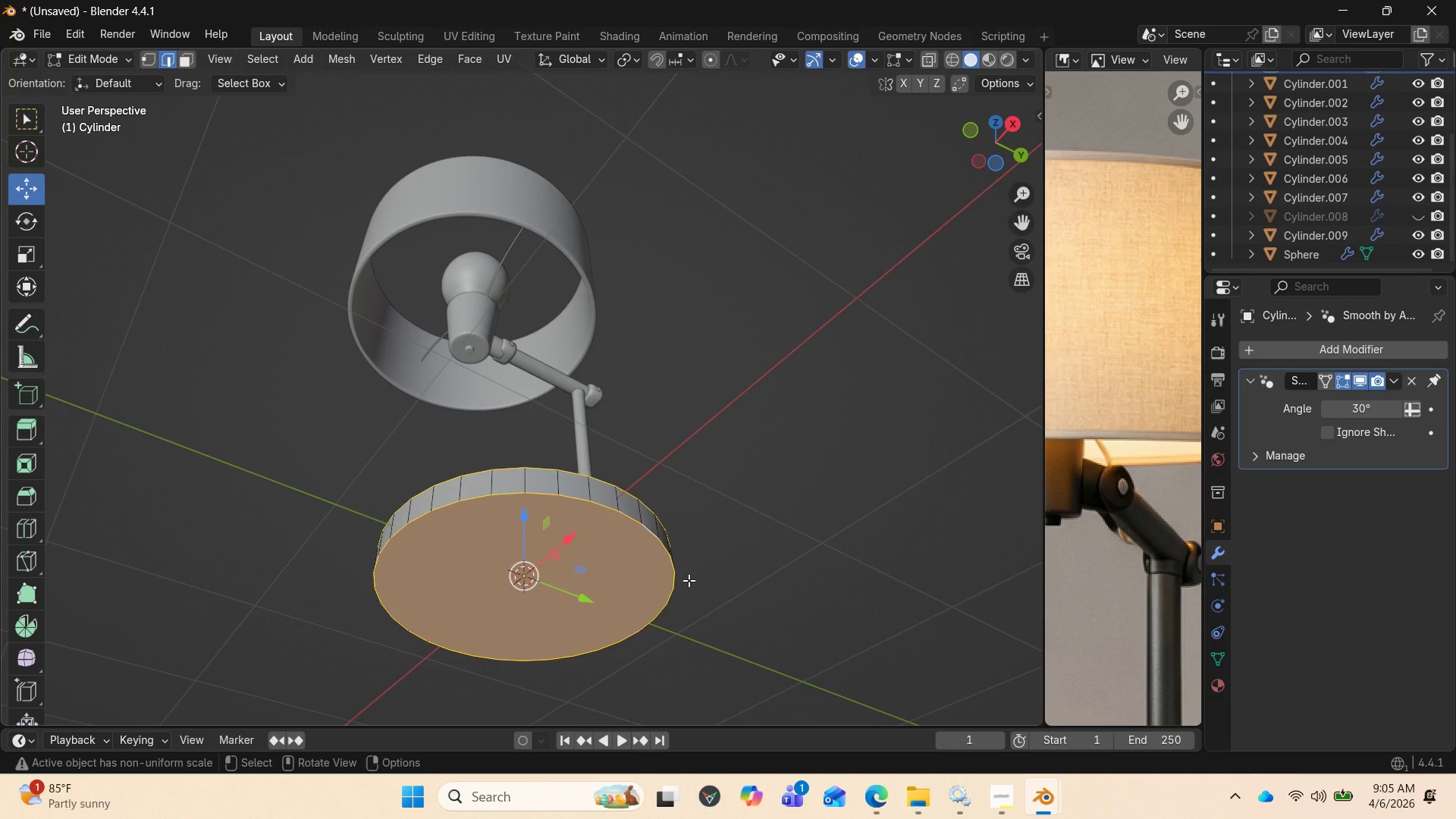 
key(Control+B)
 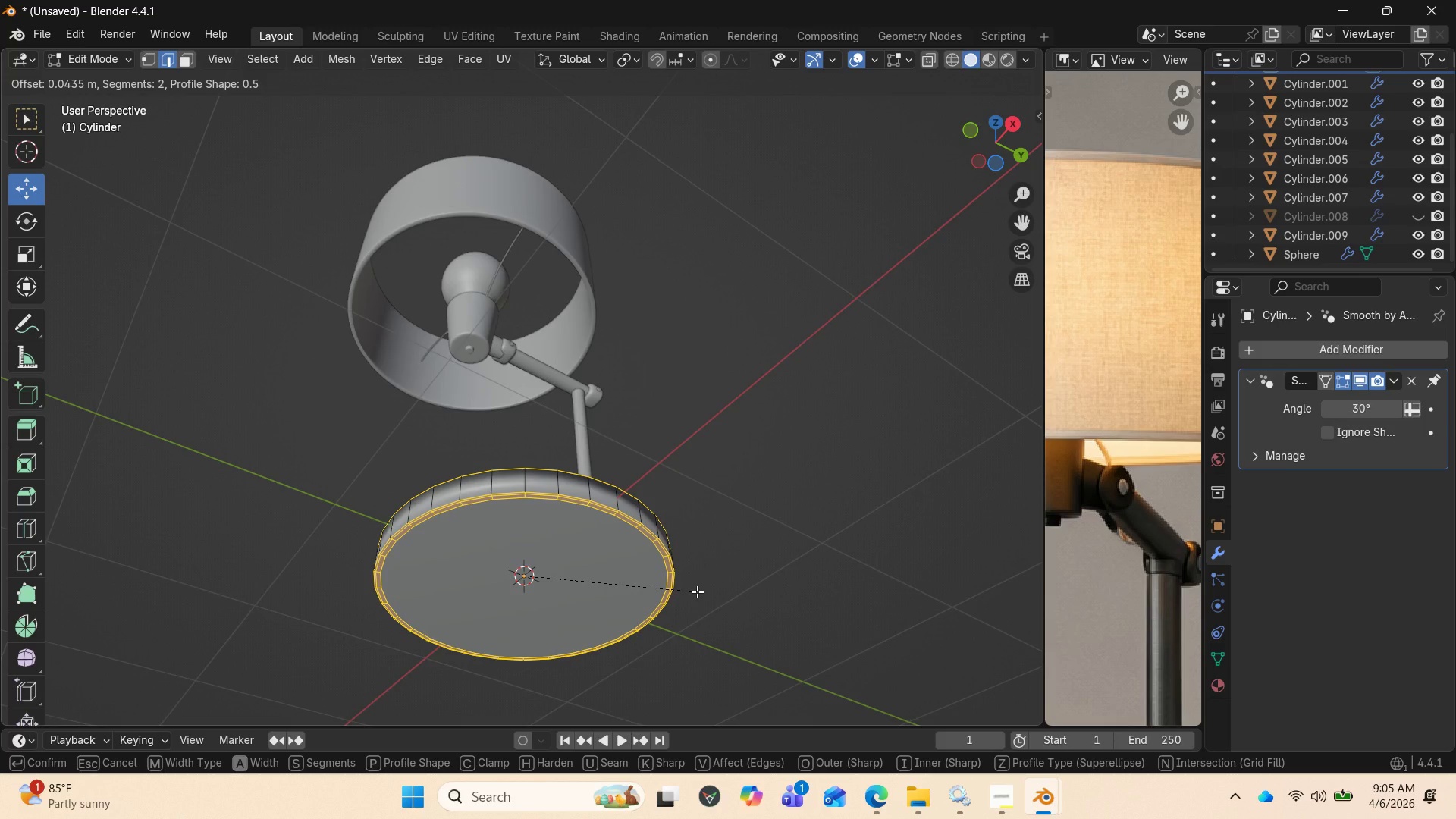 
key(C)
 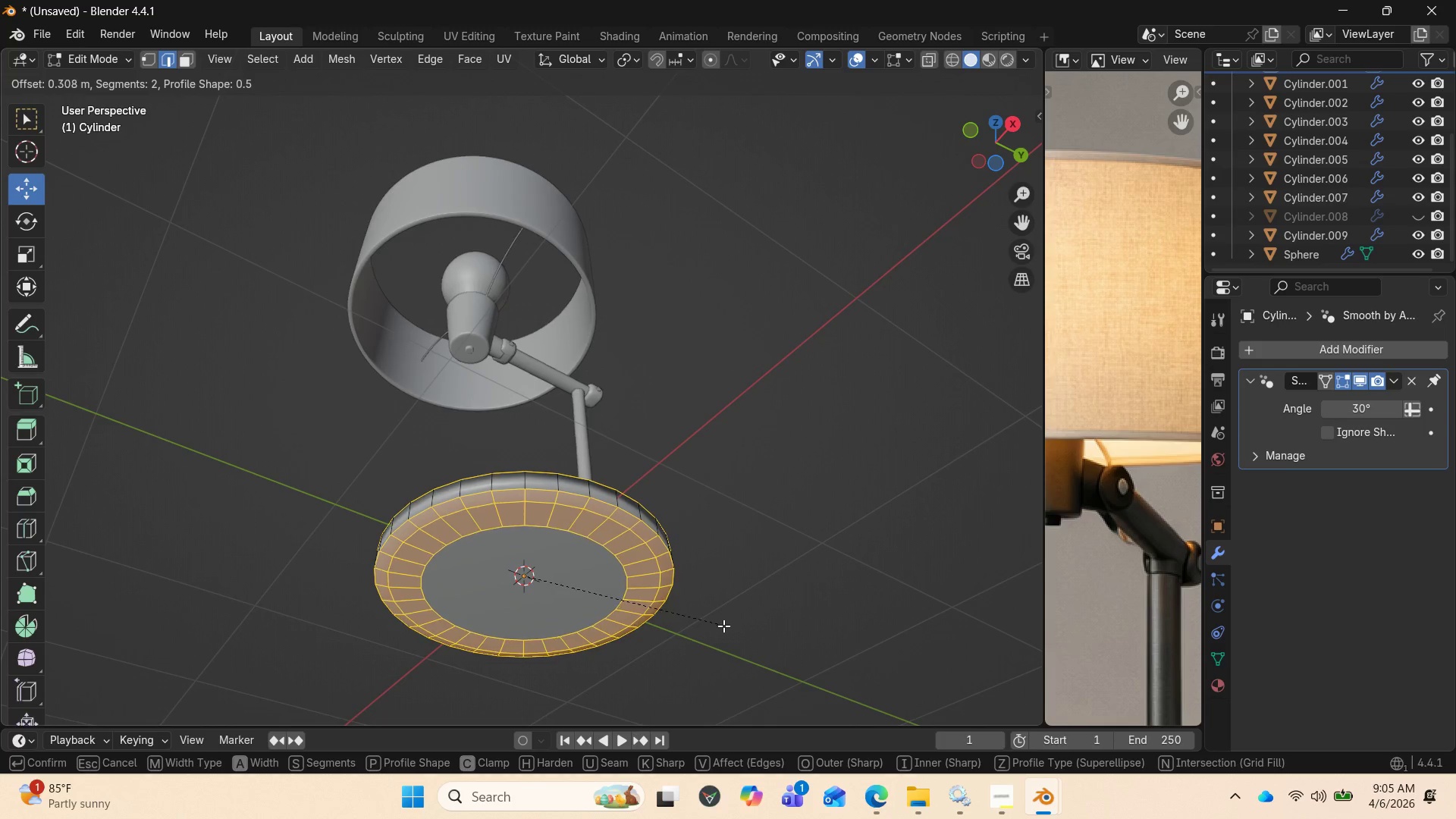 
hold_key(key=C, duration=1.42)
 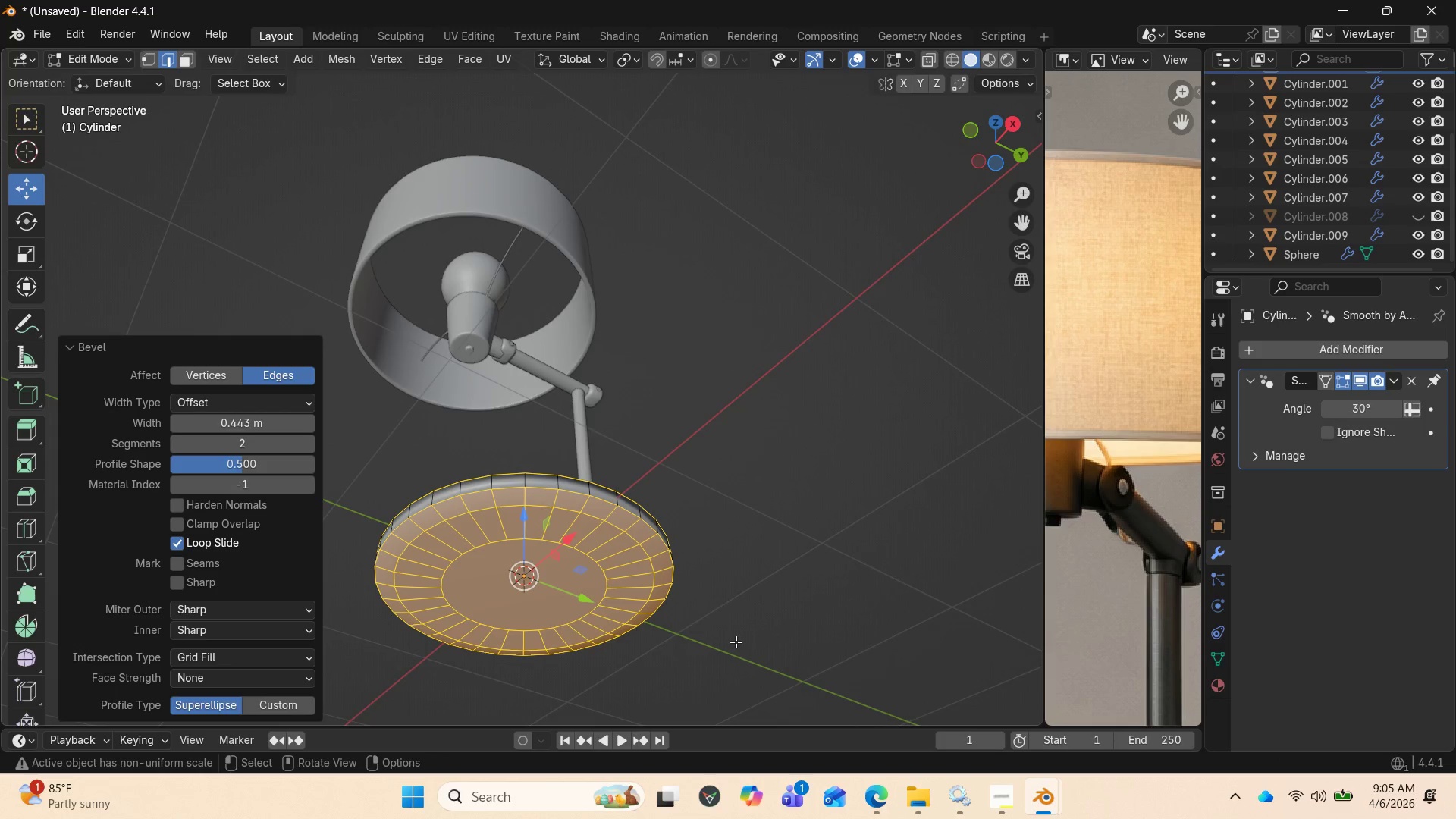 
left_click([736, 642])
 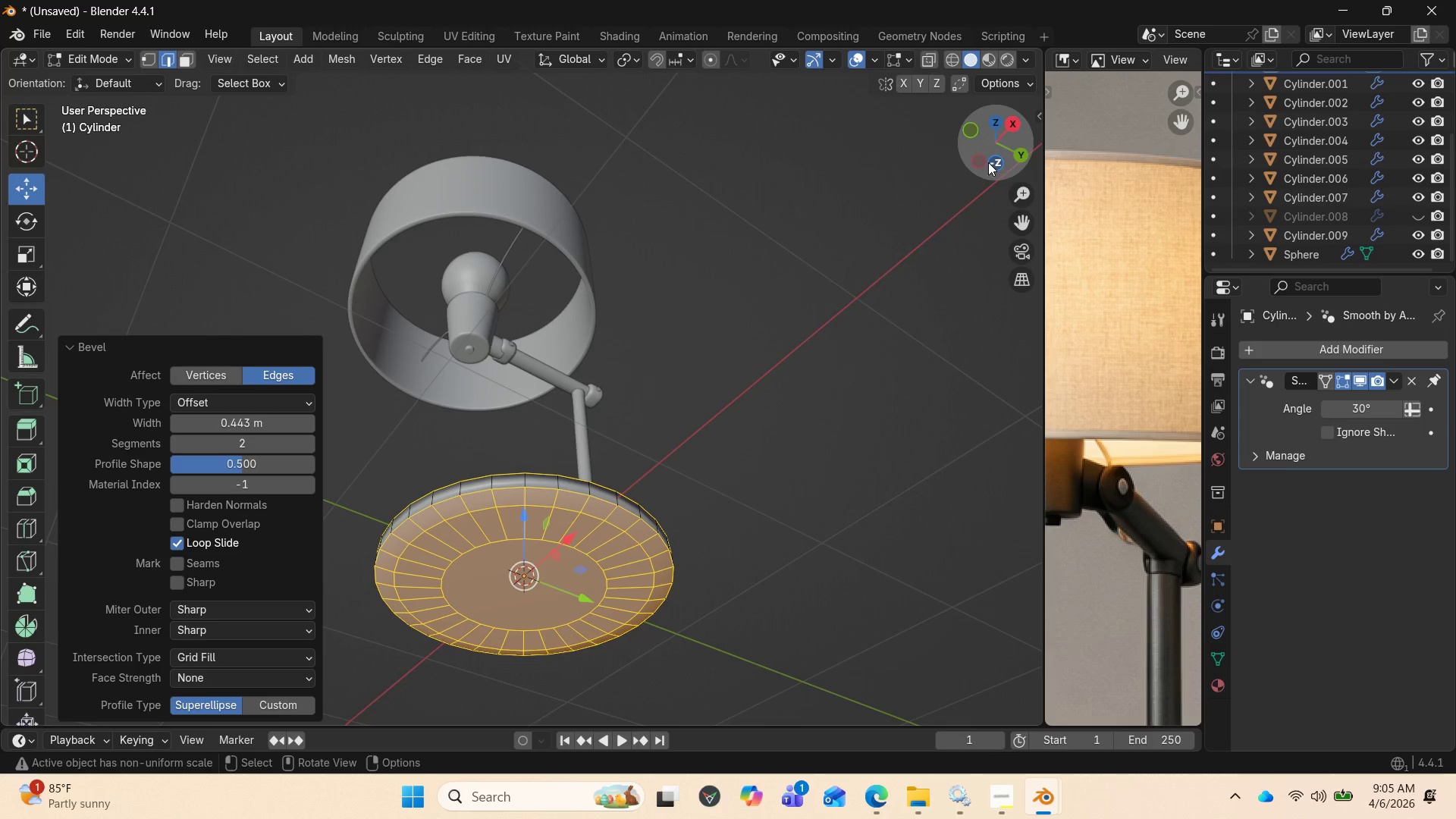 
left_click_drag(start_coordinate=[999, 158], to_coordinate=[962, 266])
 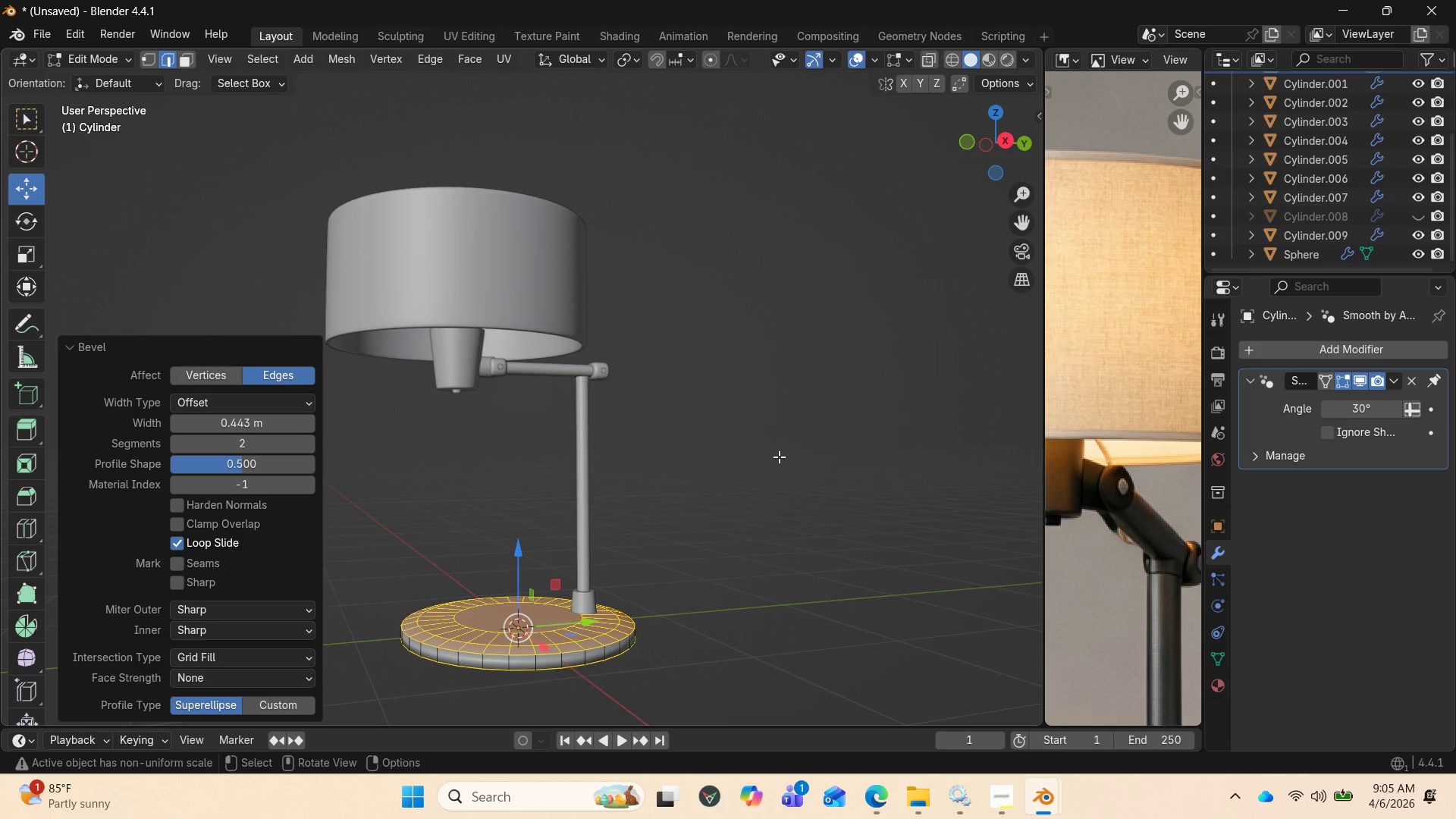 
key(Tab)
 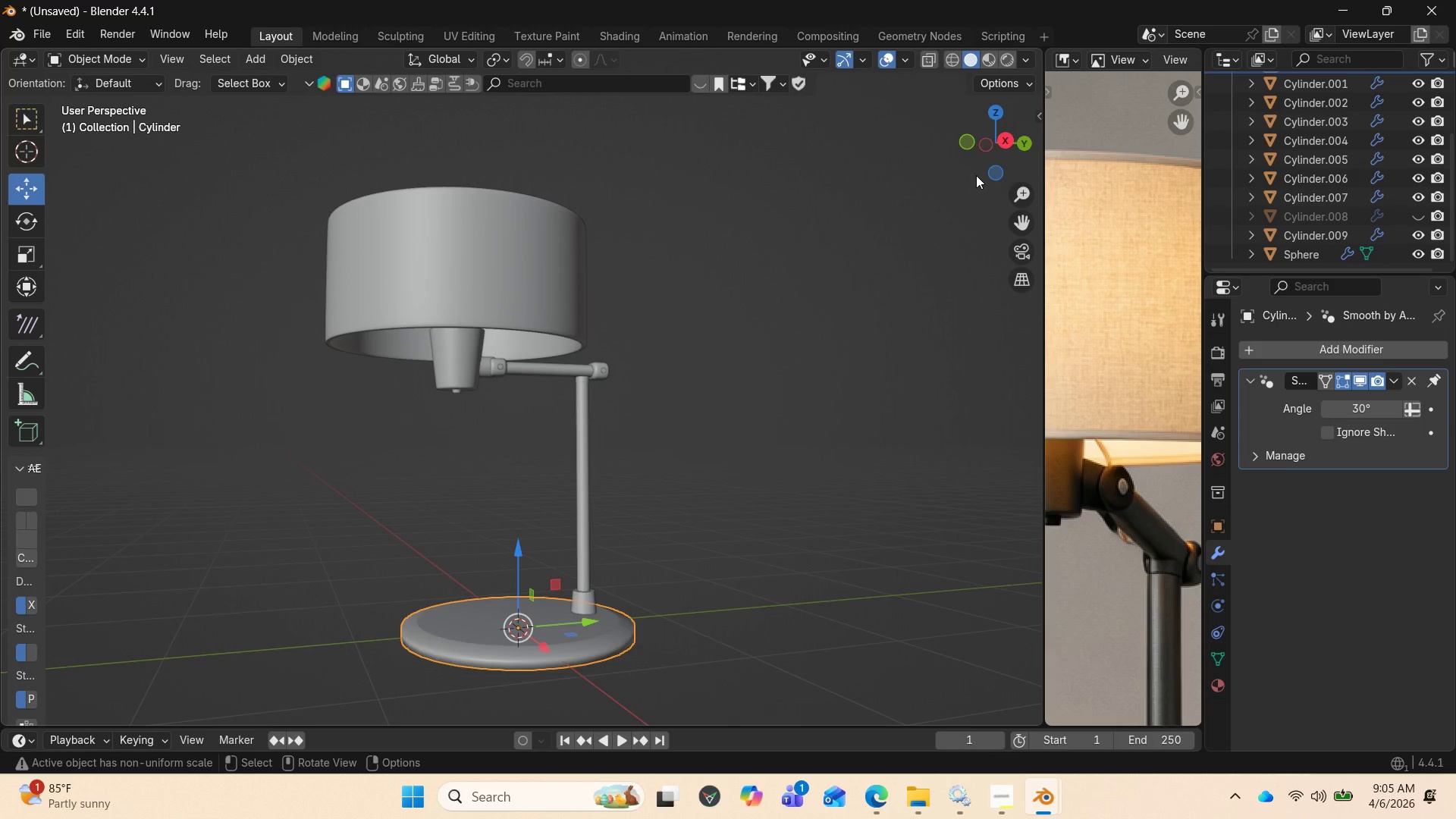 
left_click_drag(start_coordinate=[995, 144], to_coordinate=[949, 107])
 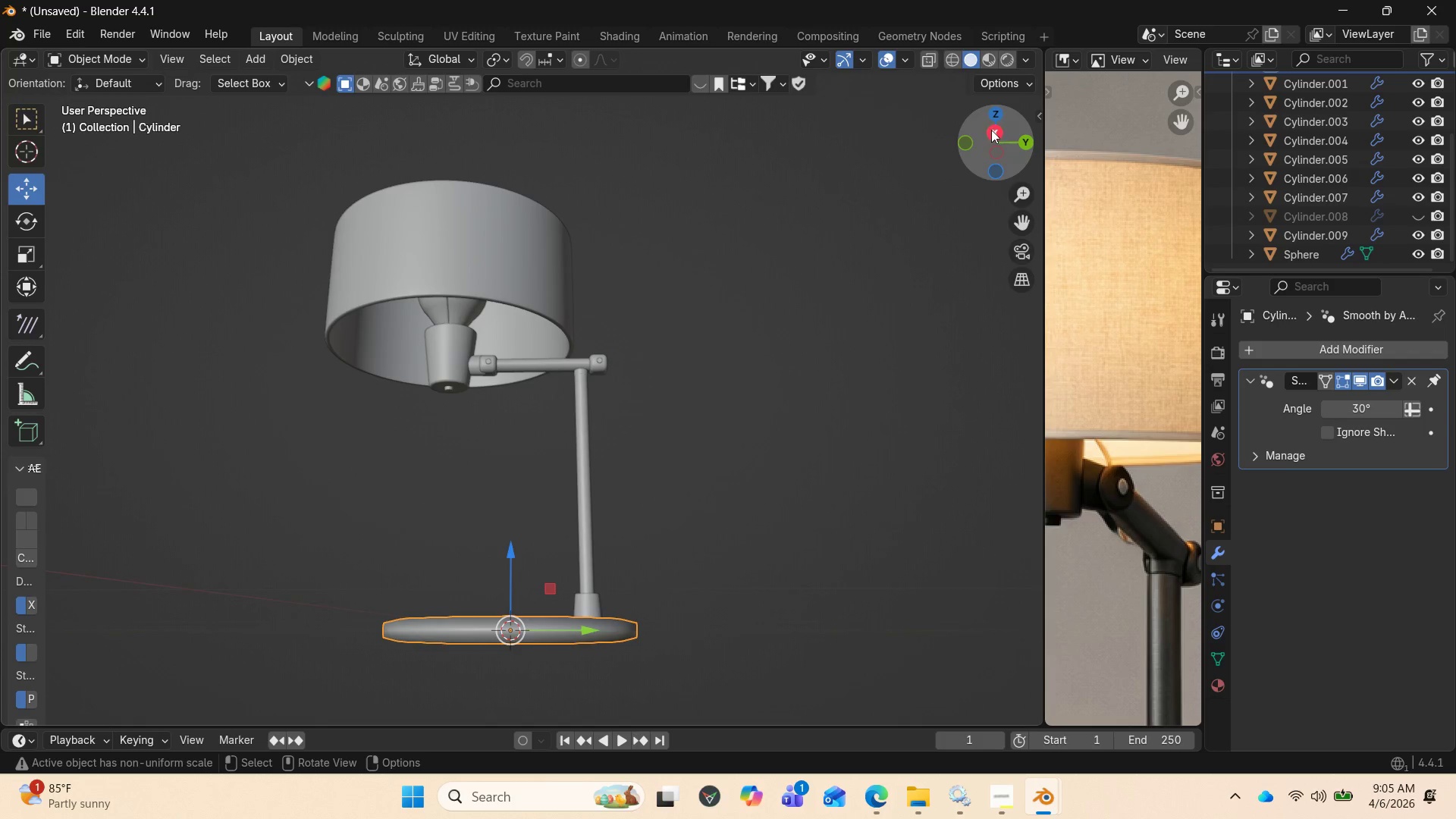 
left_click_drag(start_coordinate=[984, 129], to_coordinate=[581, 132])
 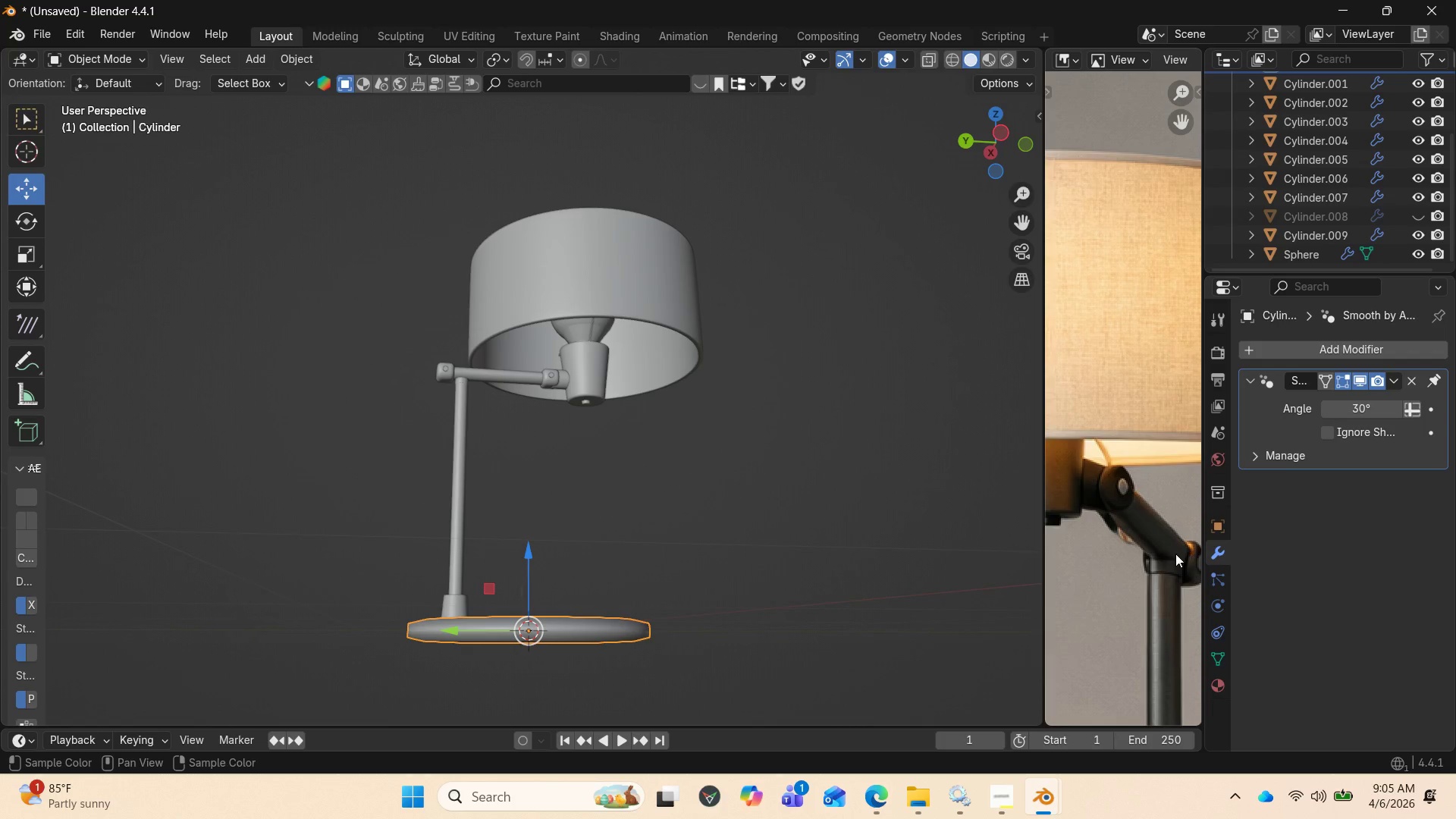 
scroll: coordinate [1152, 544], scroll_direction: down, amount: 1.0
 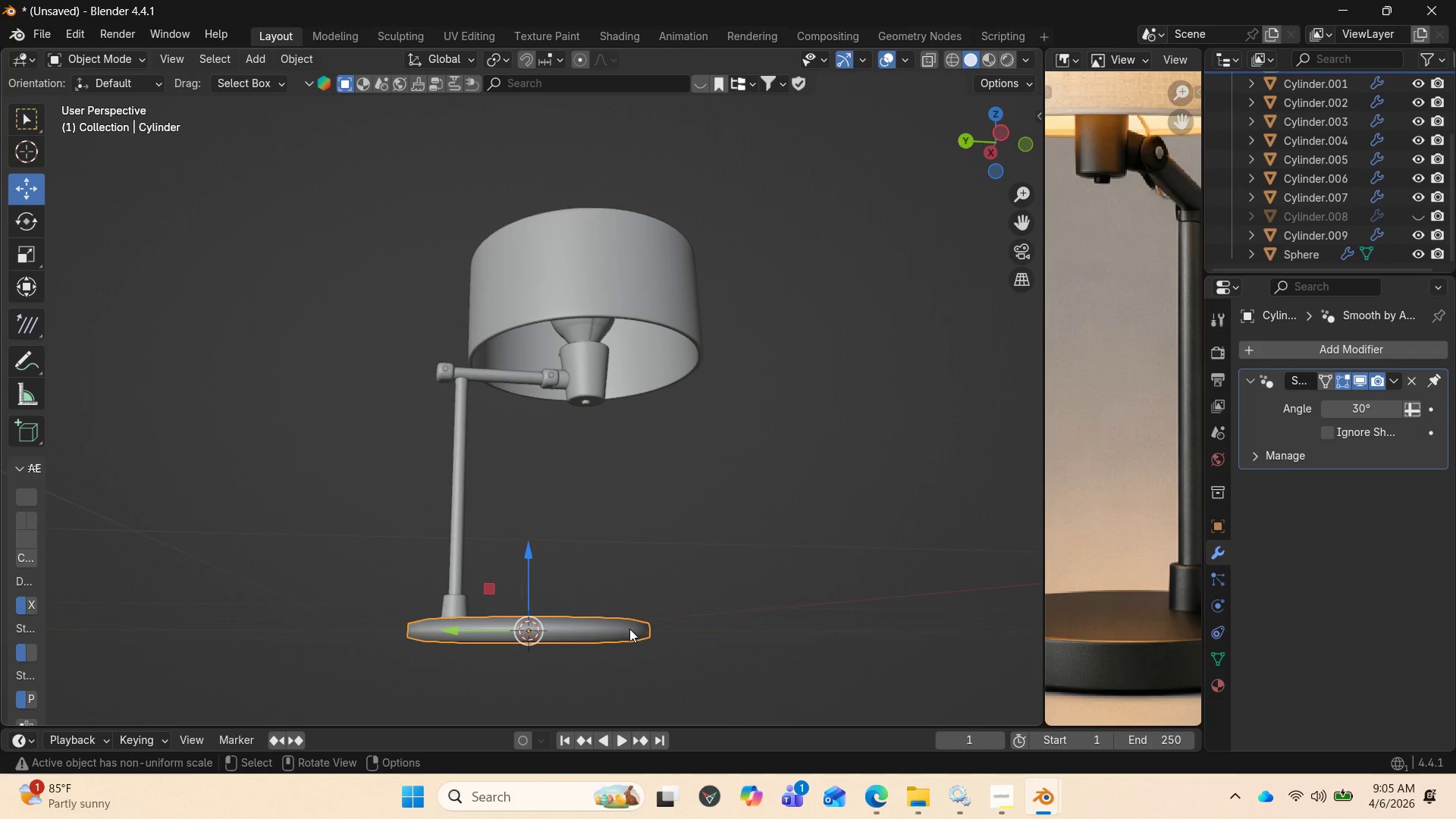 
left_click([1320, 345])
 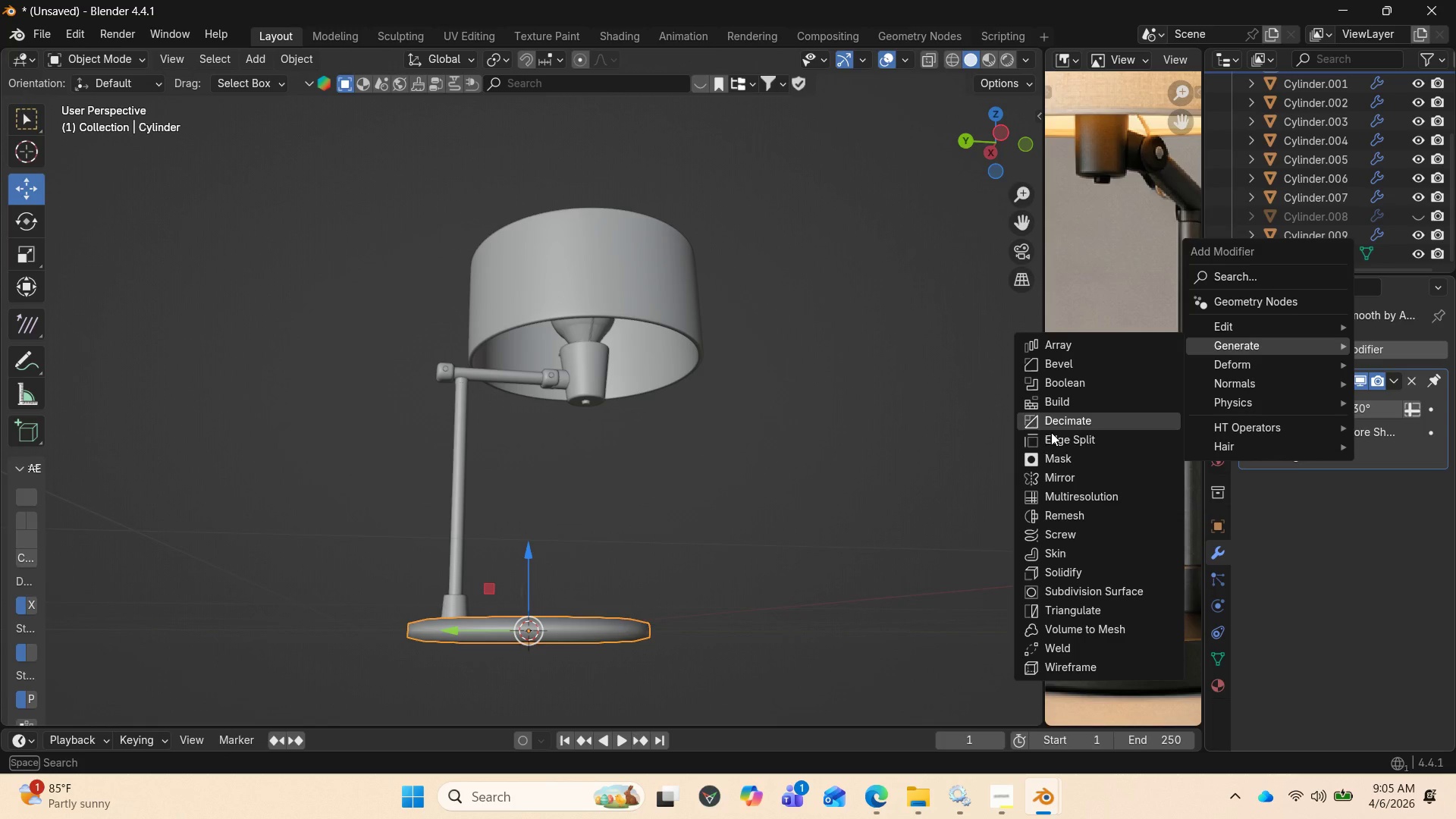 
wait(5.27)
 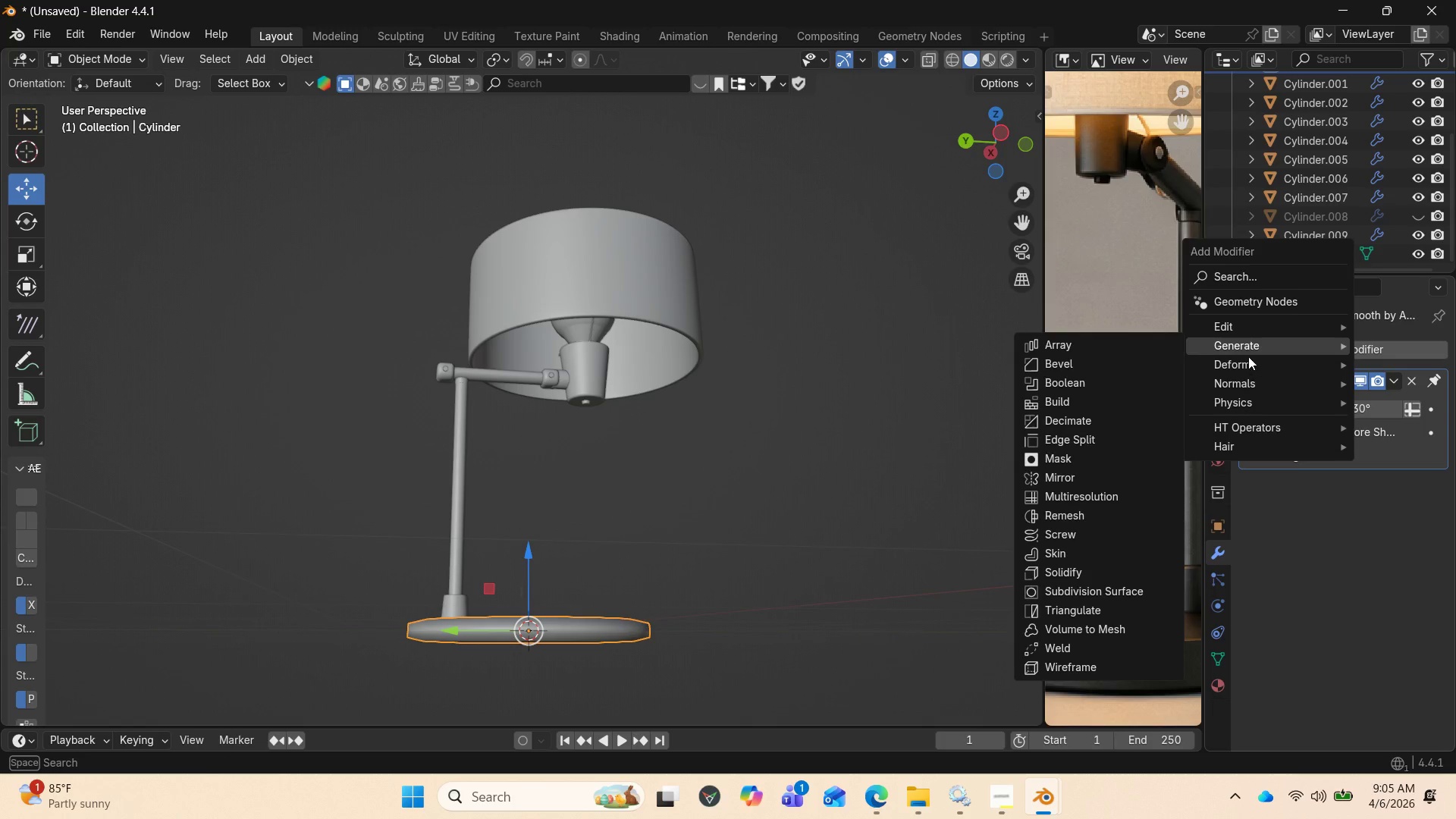 
left_click([1063, 589])
 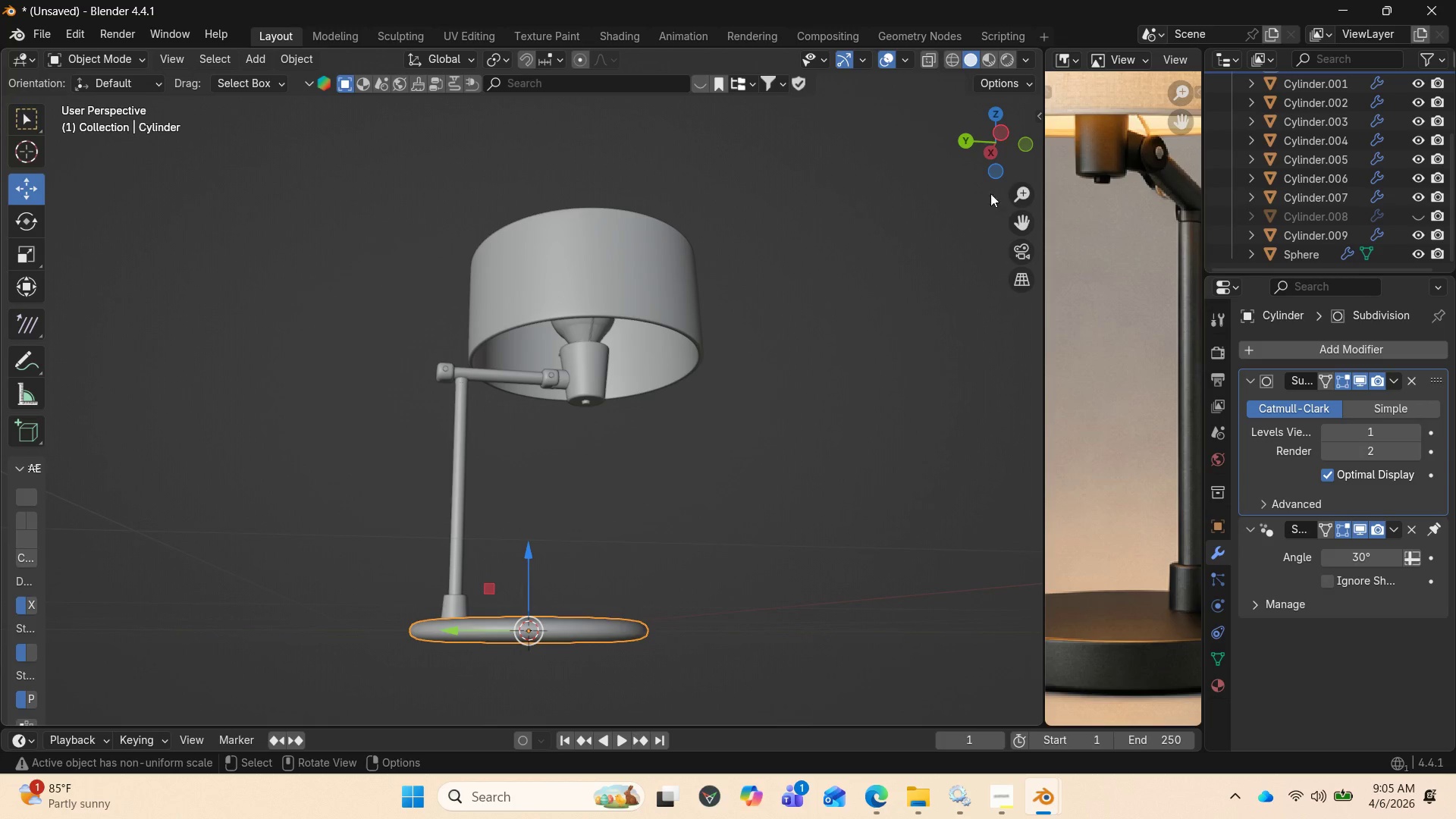 
left_click_drag(start_coordinate=[1005, 130], to_coordinate=[974, 181])
 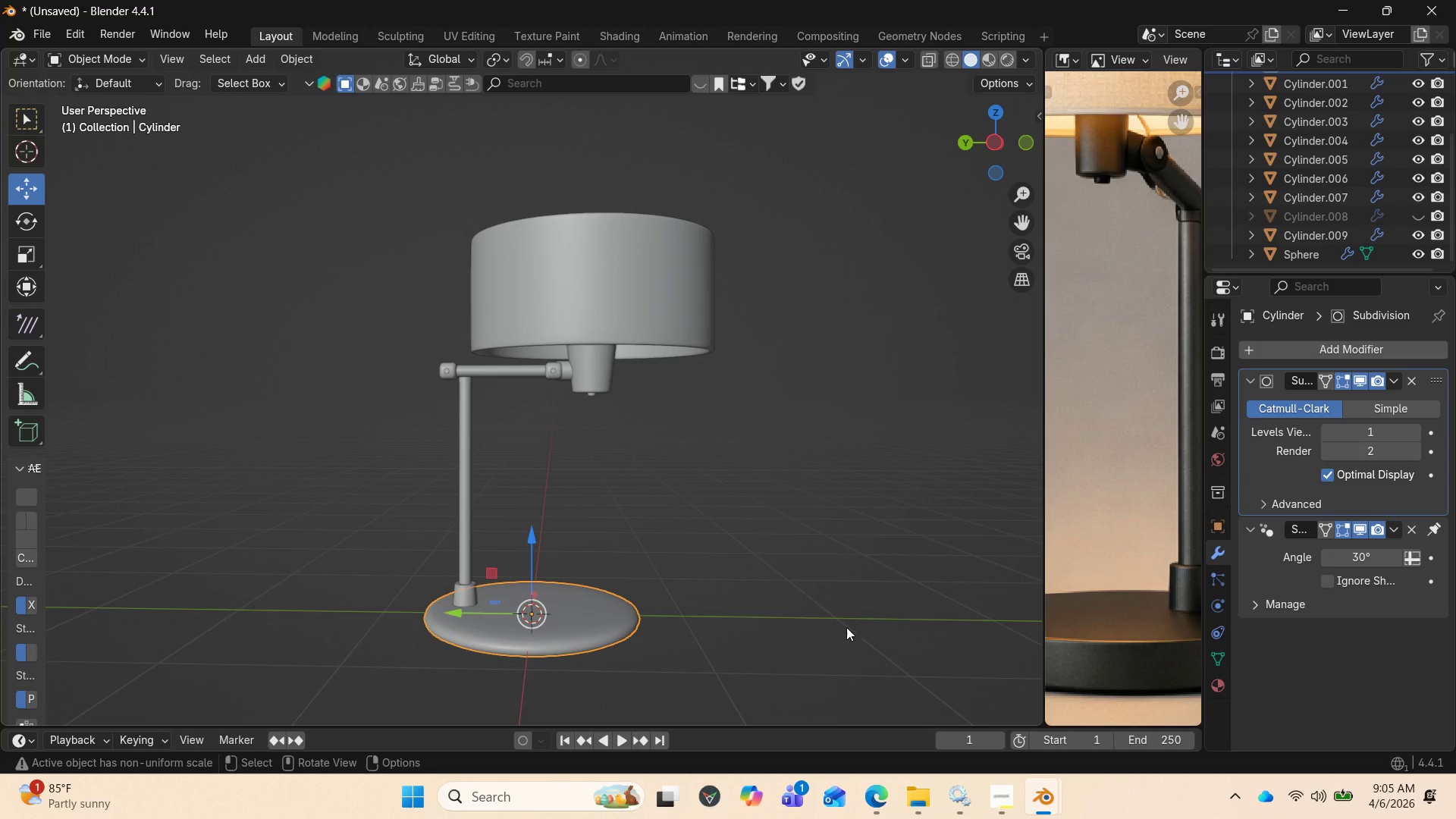 
scroll: coordinate [970, 544], scroll_direction: down, amount: 1.0
 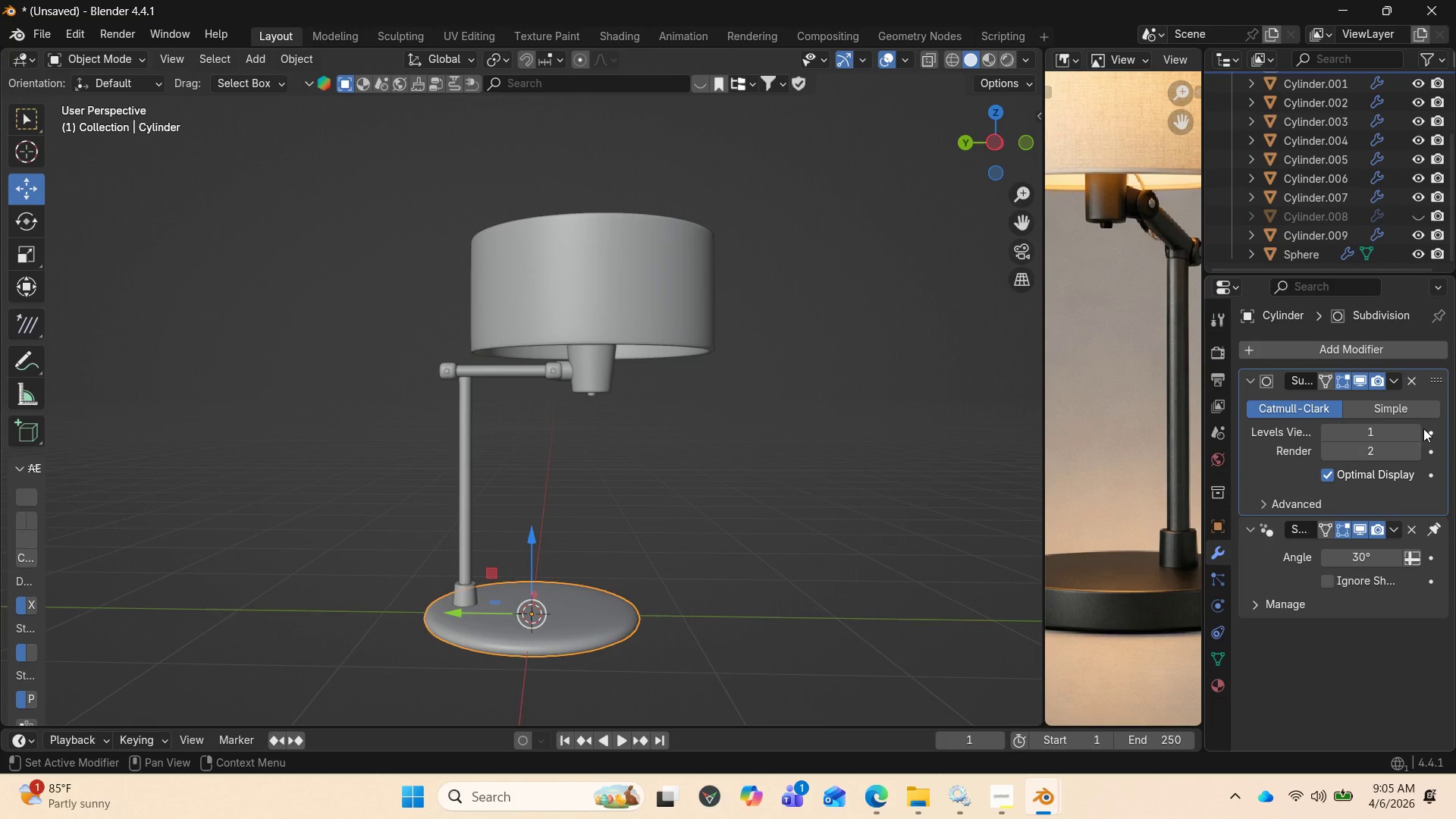 
left_click([1413, 435])
 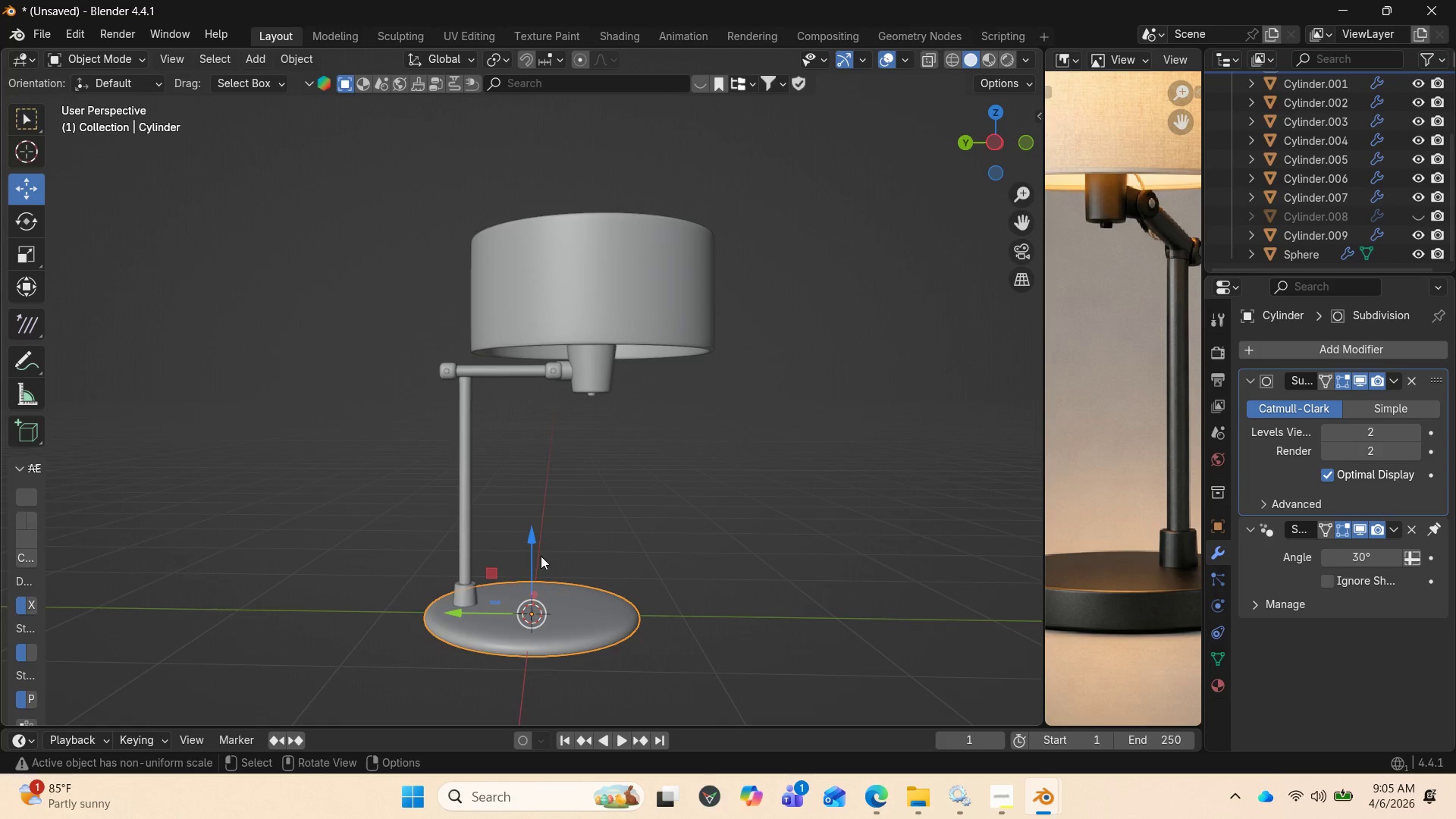 
scroll: coordinate [513, 575], scroll_direction: up, amount: 2.0
 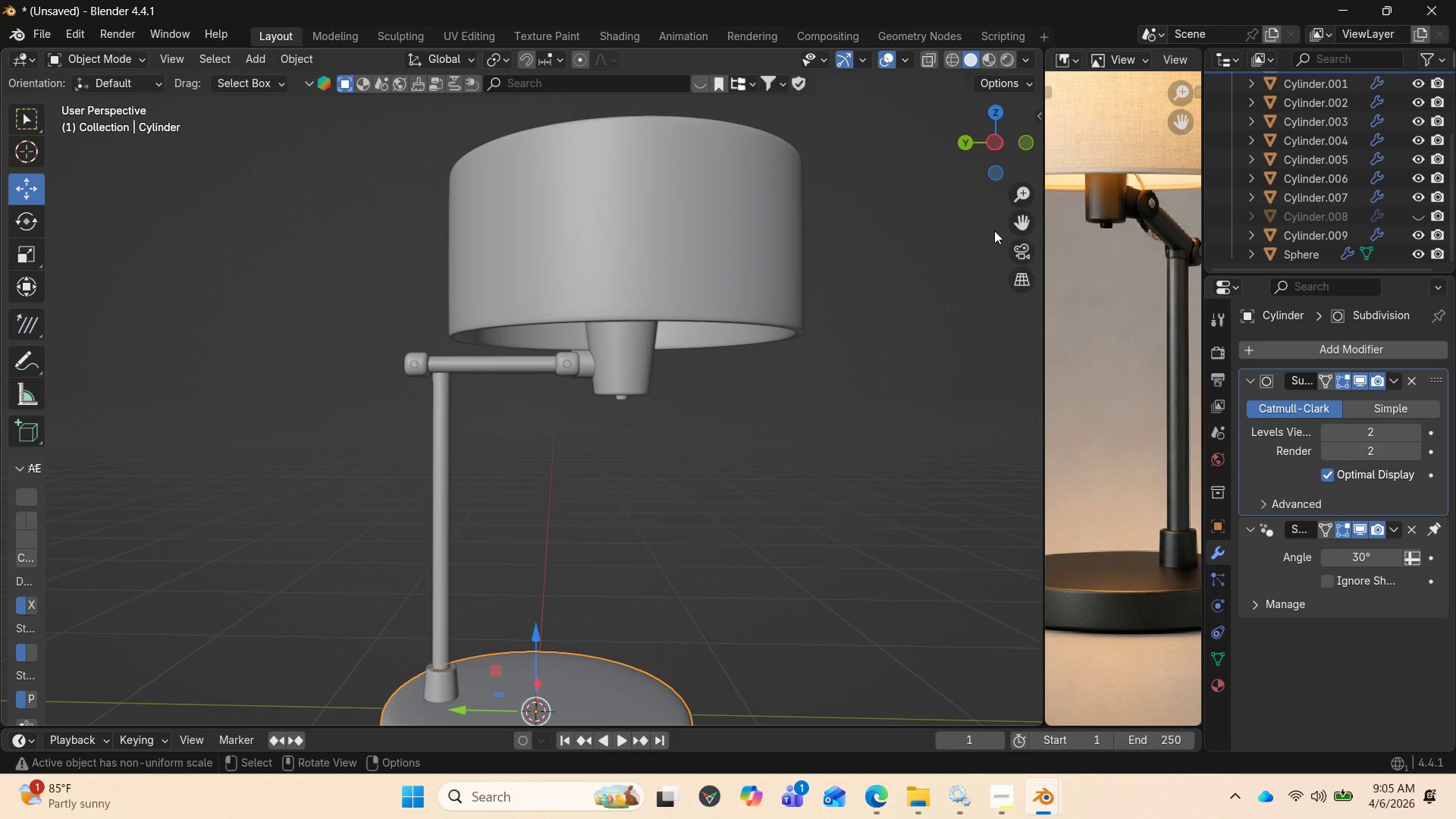 
left_click_drag(start_coordinate=[1023, 217], to_coordinate=[36, 703])
 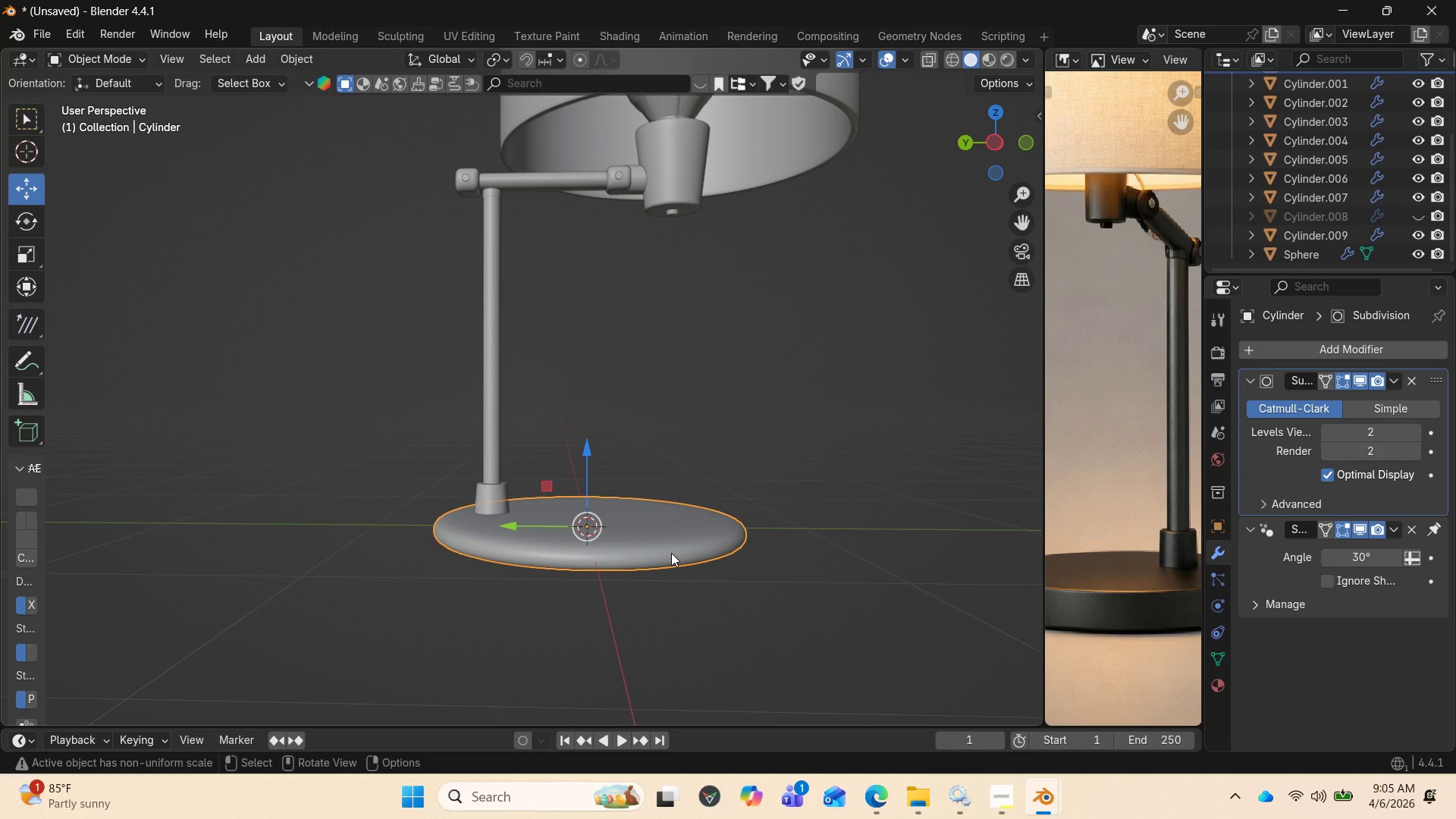 
key(Tab)
 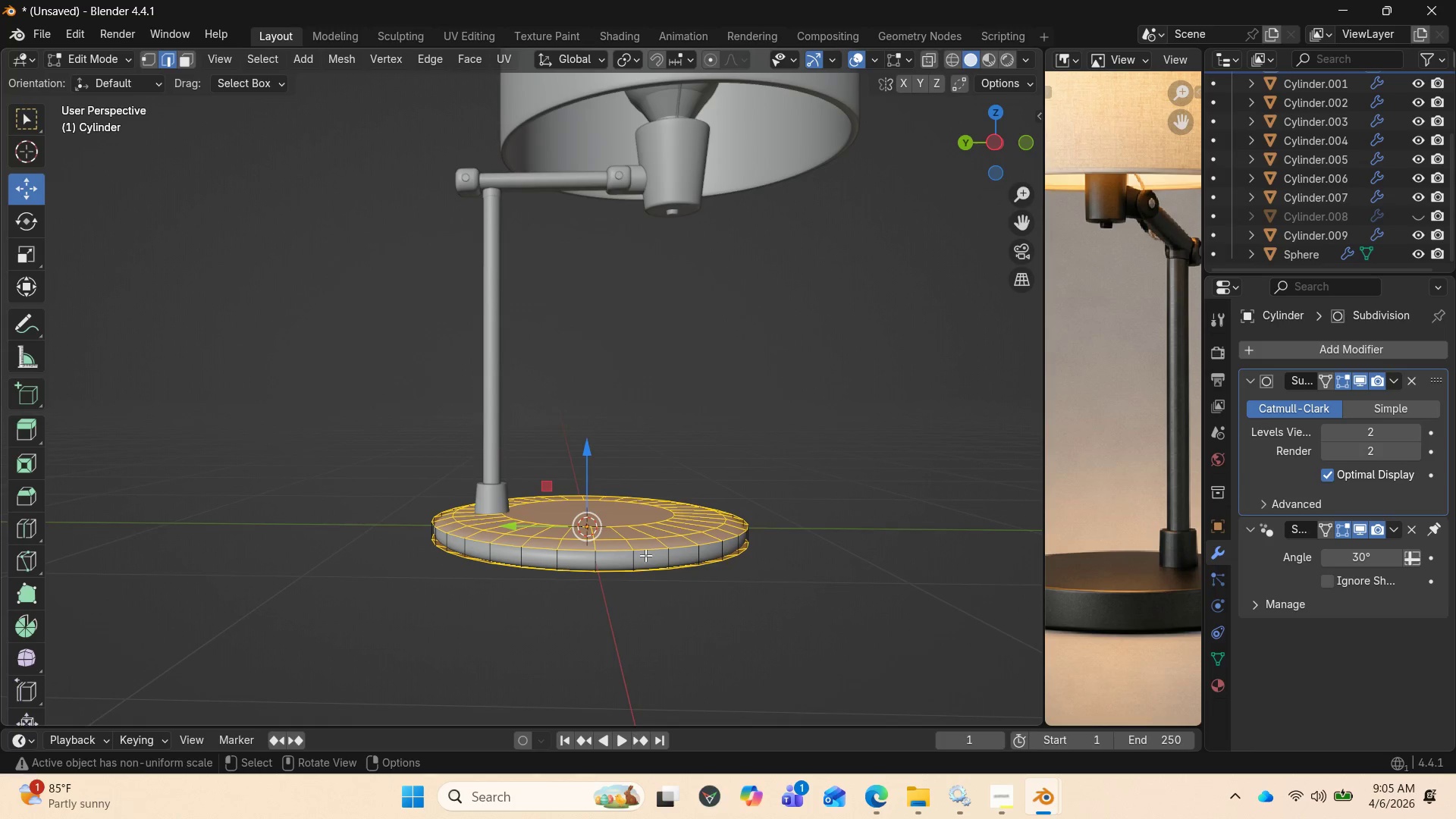 
key(Control+R)
 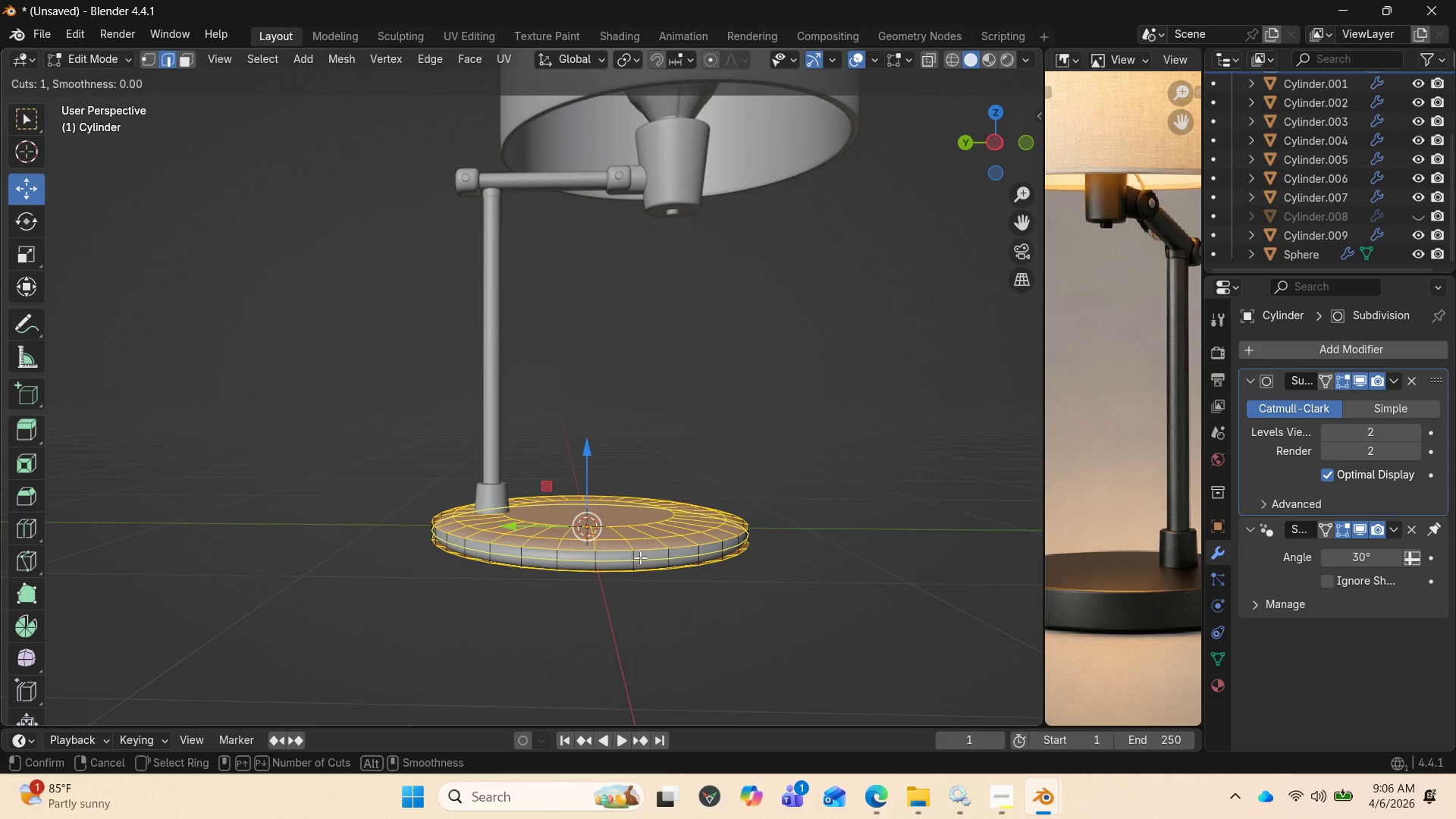 
left_click([640, 557])
 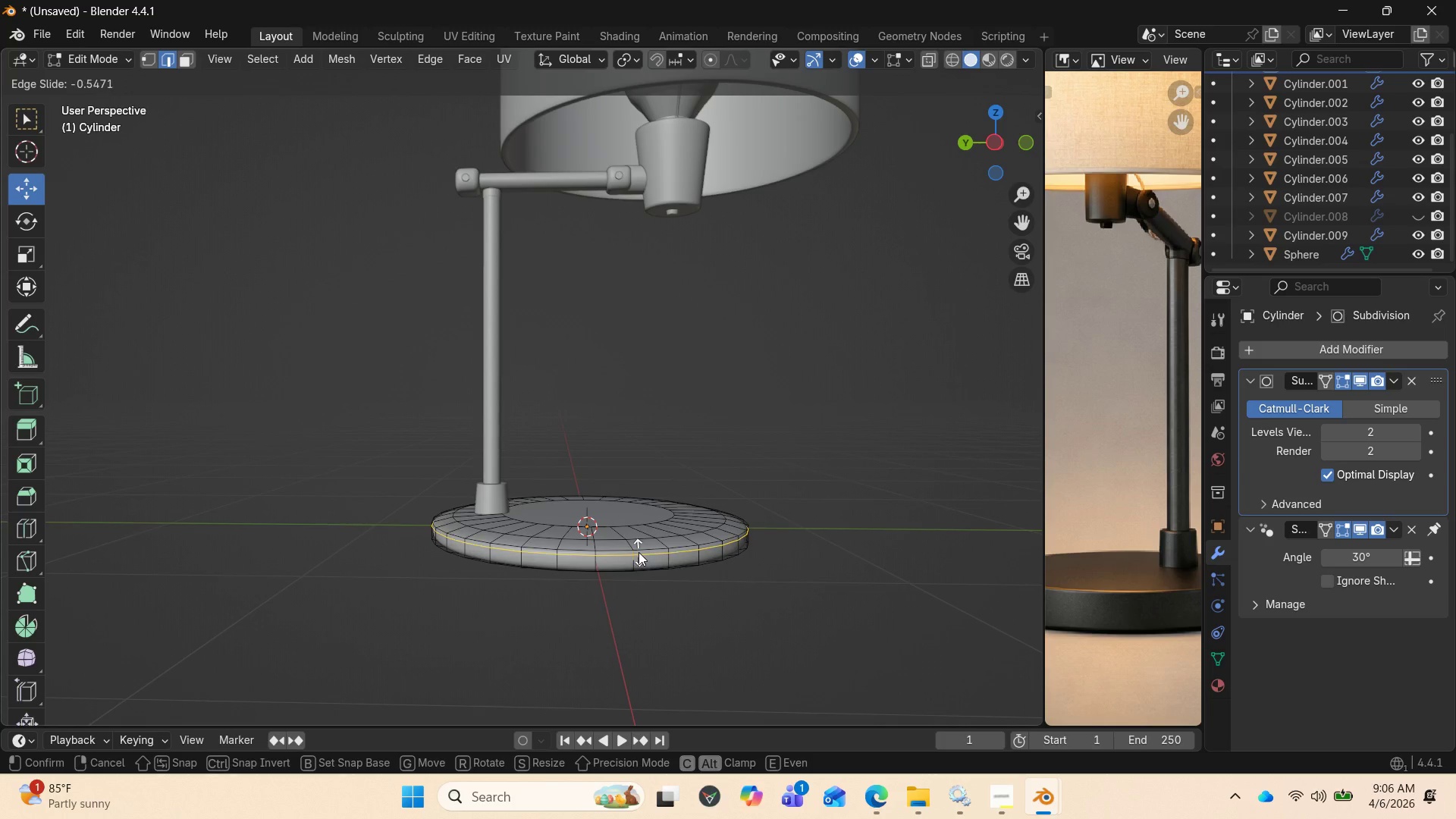 
left_click([639, 552])
 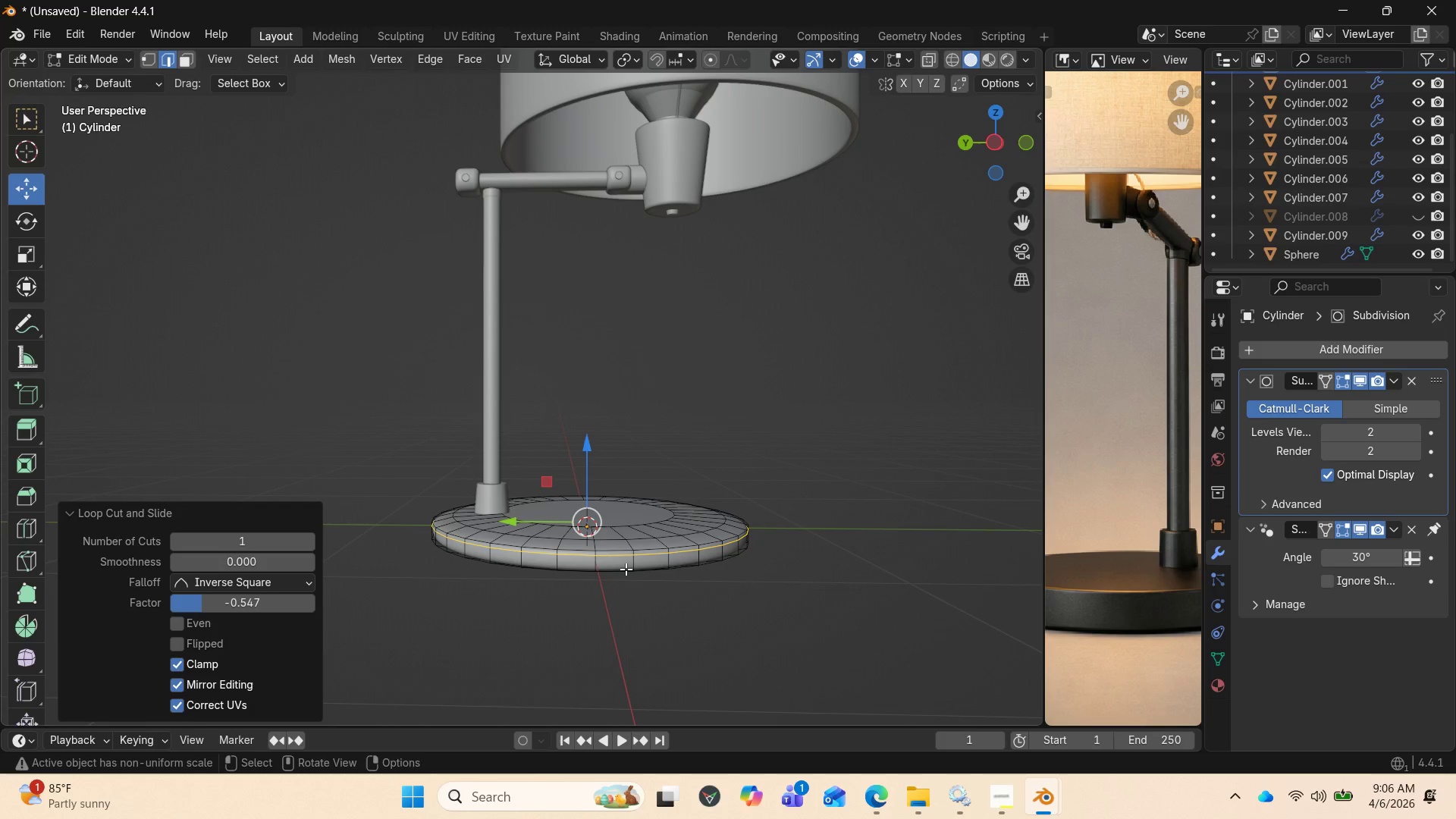 
key(Control+R)
 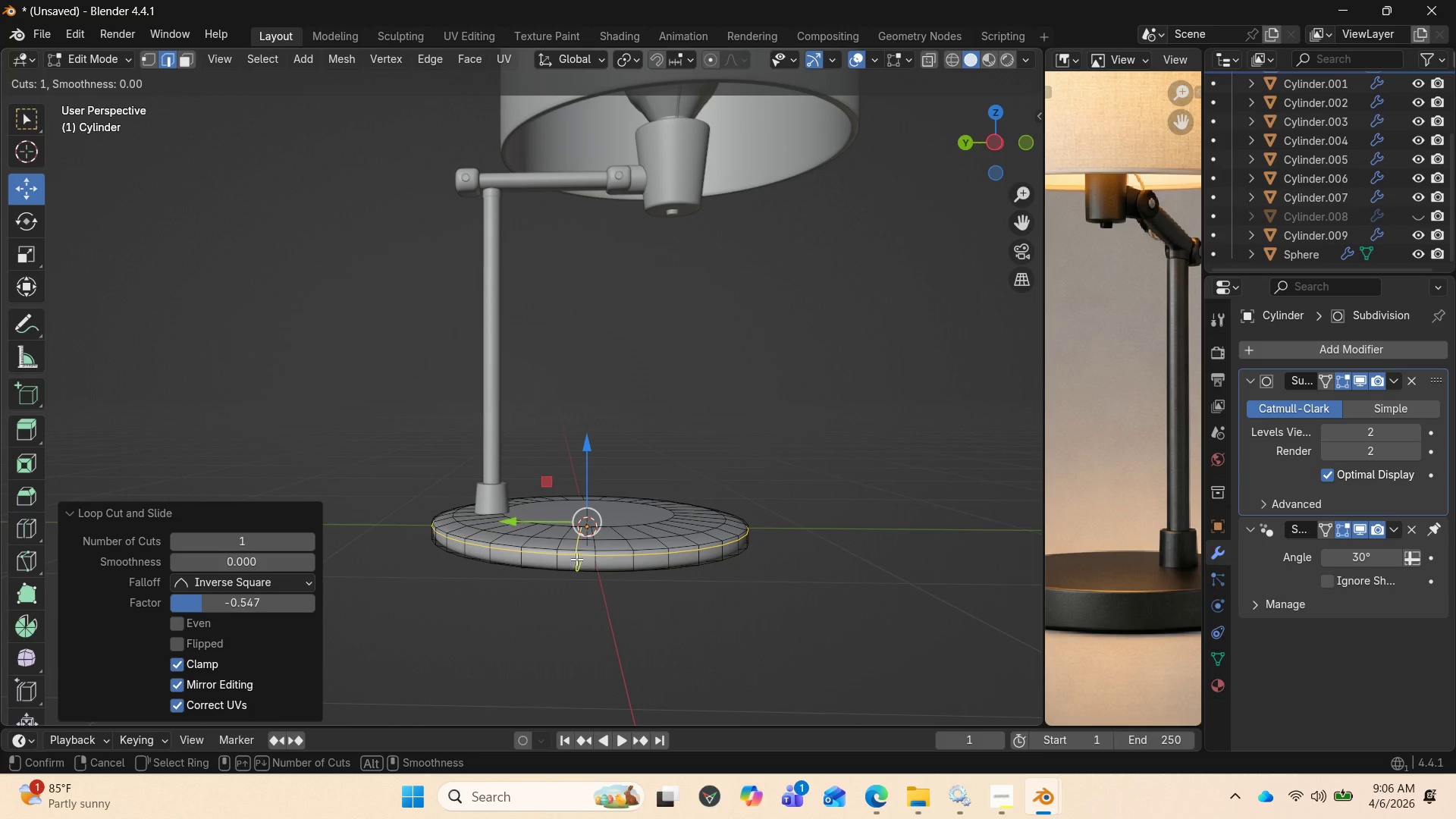 
left_click([594, 563])
 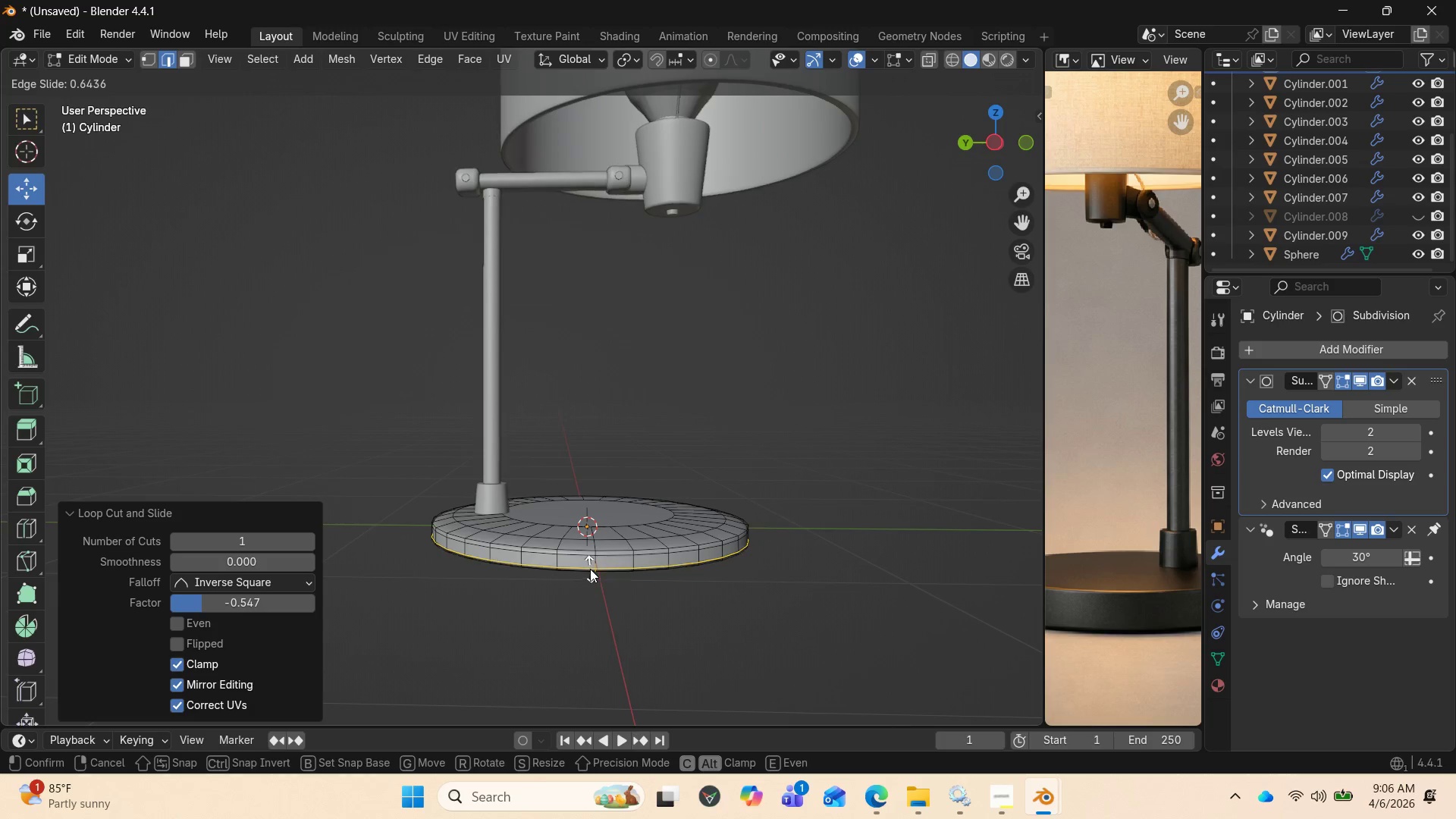 
left_click([590, 568])
 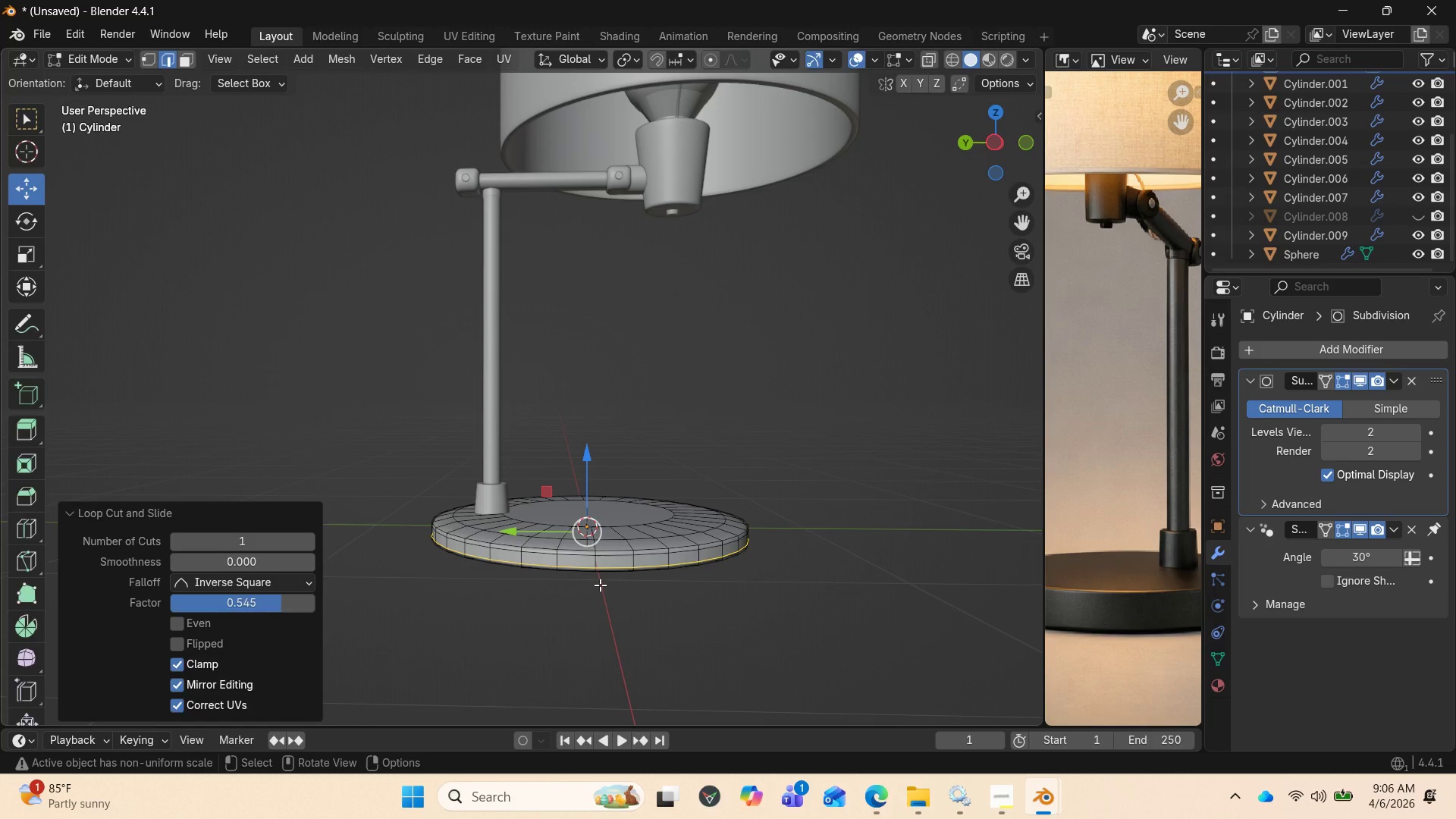 
key(Tab)
 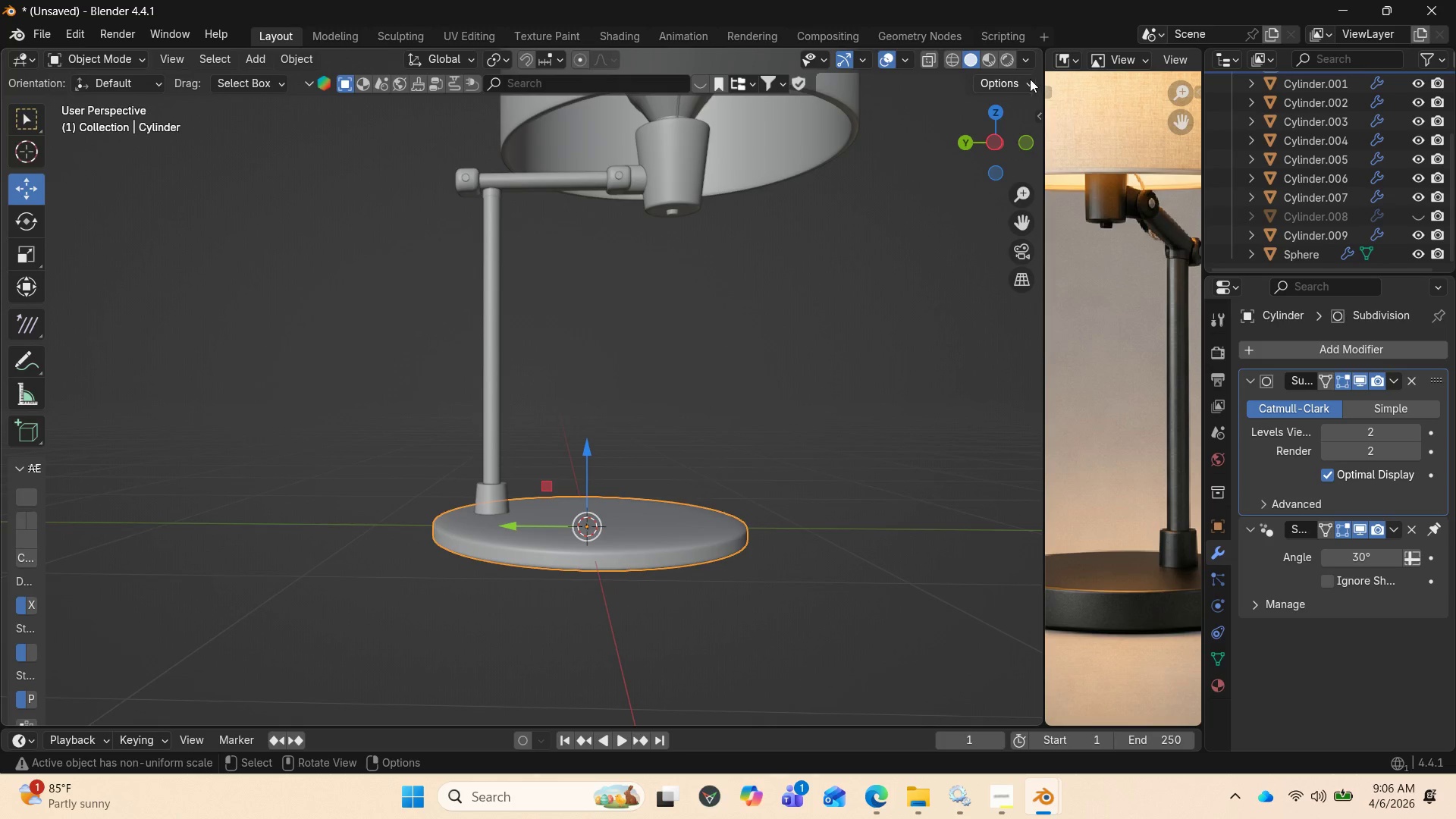 
left_click_drag(start_coordinate=[995, 130], to_coordinate=[279, 151])
 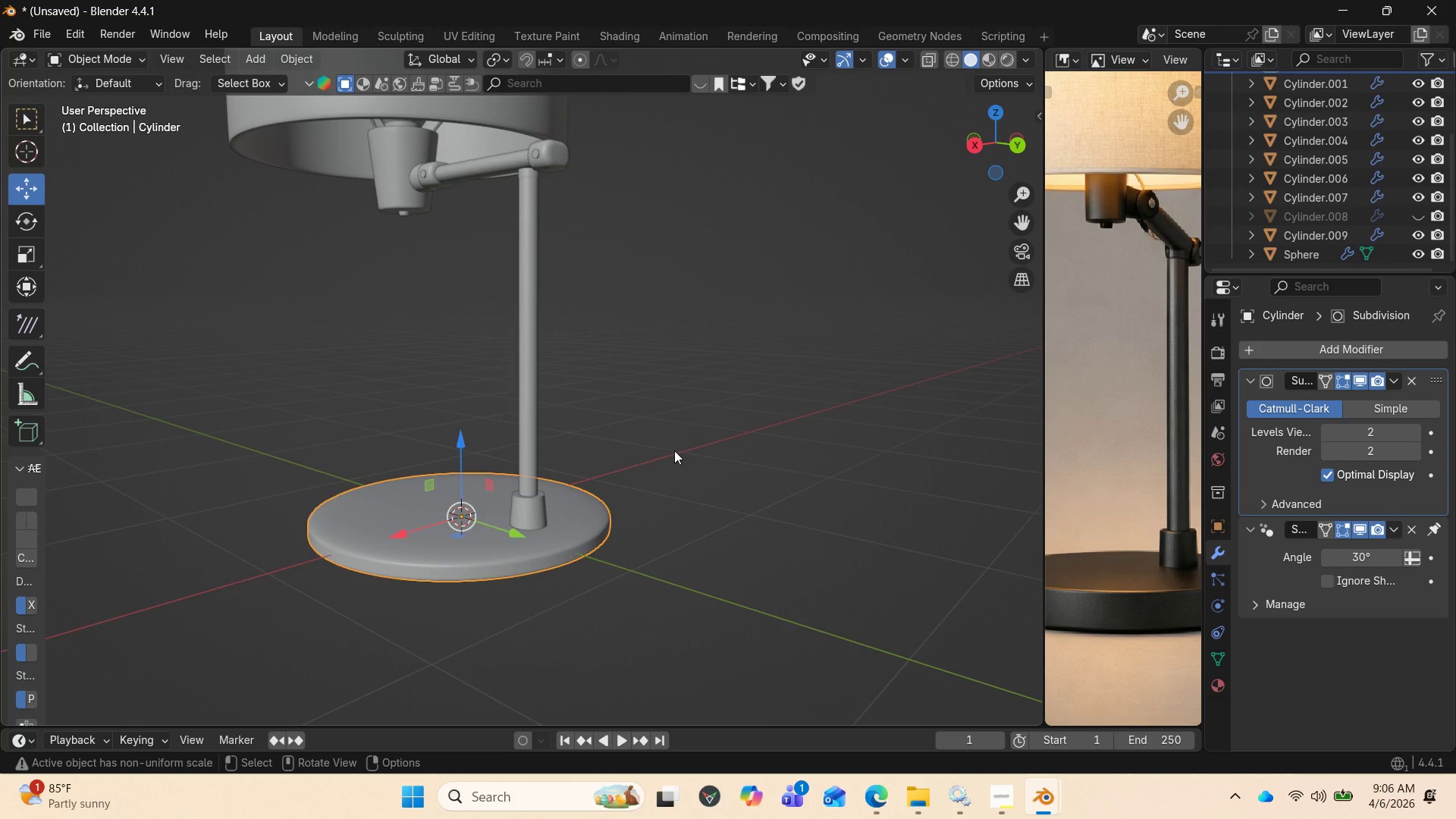 
scroll: coordinate [674, 450], scroll_direction: down, amount: 4.0
 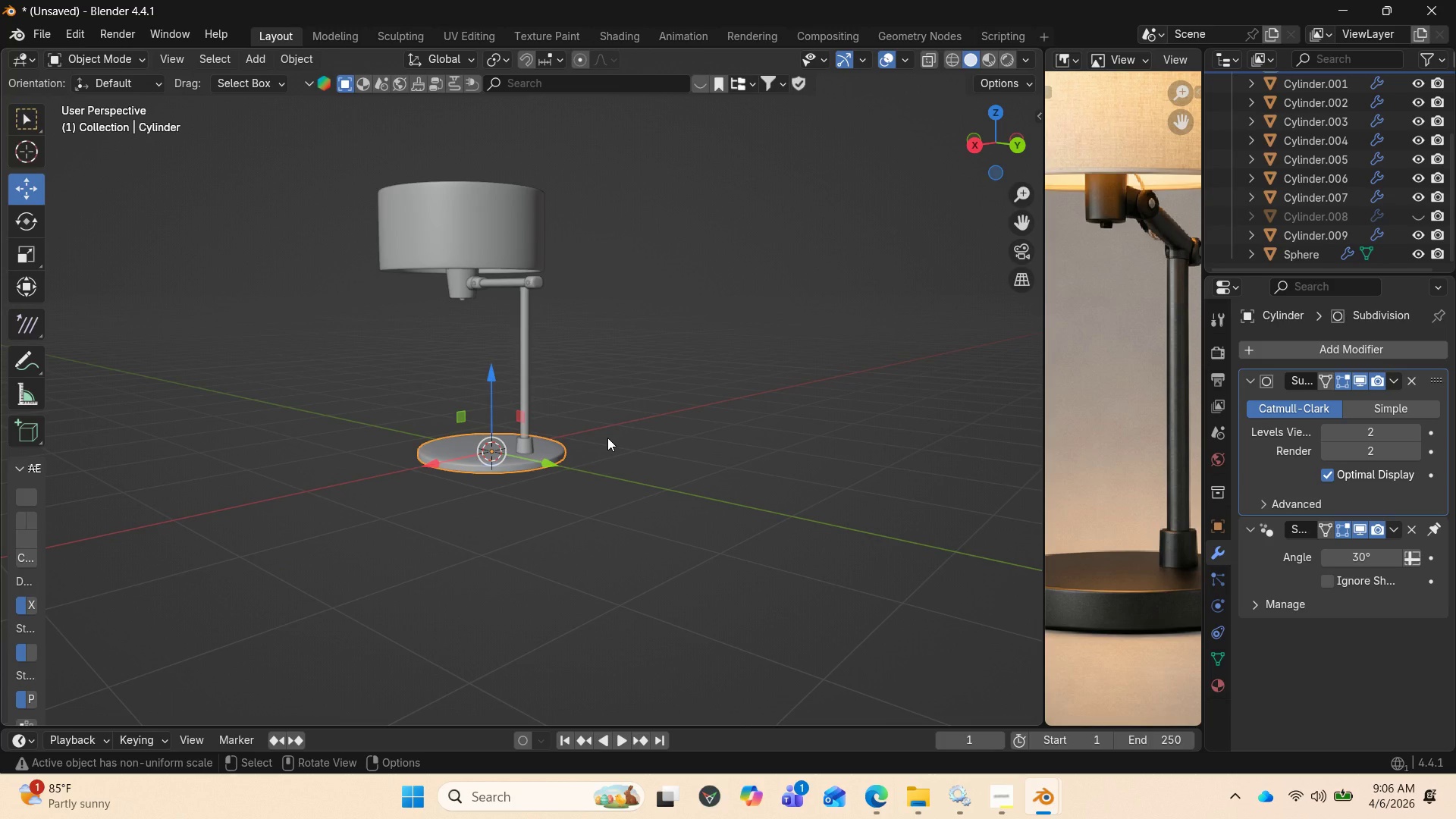 
scroll: coordinate [566, 375], scroll_direction: up, amount: 2.0
 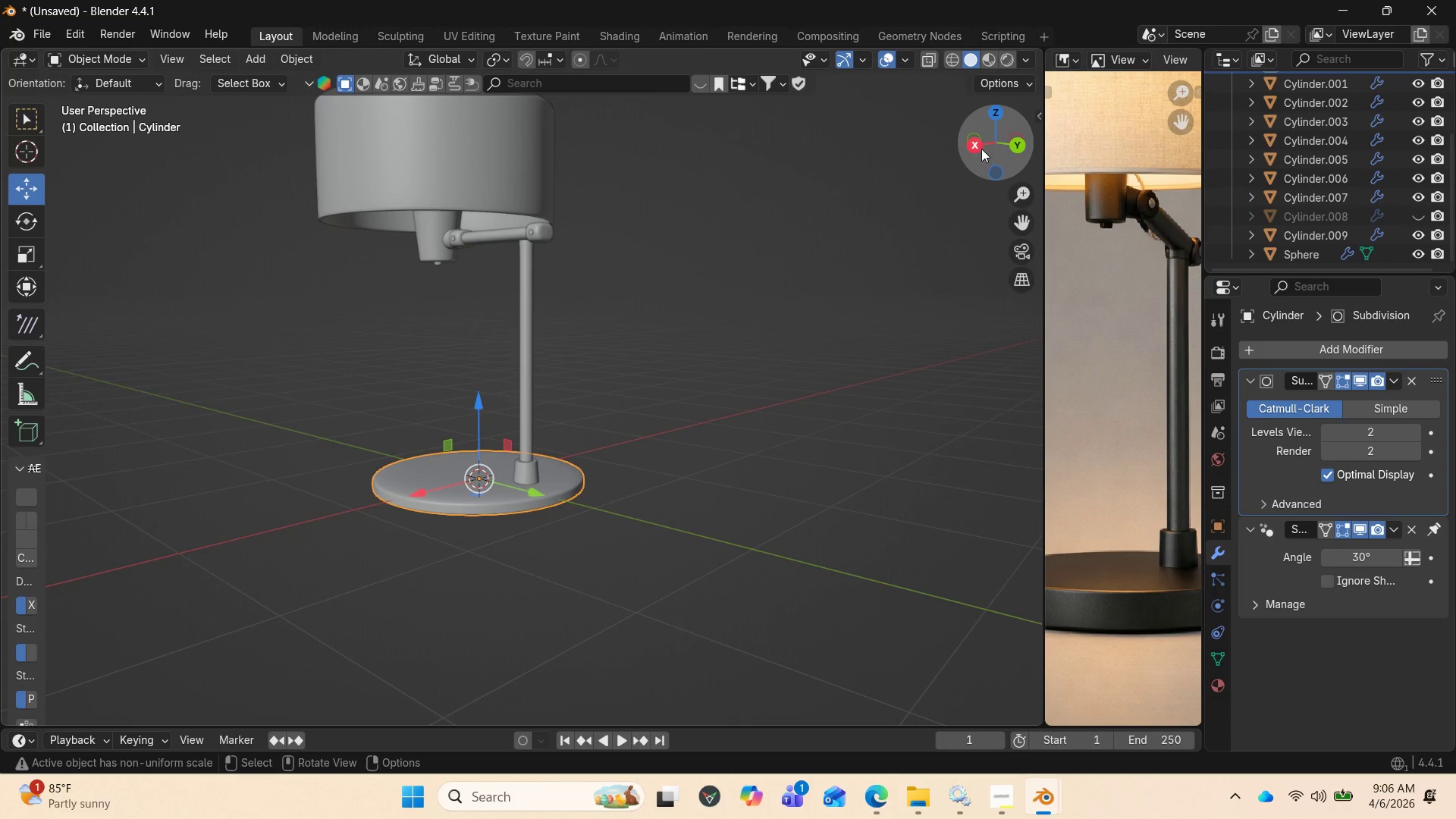 
left_click_drag(start_coordinate=[984, 143], to_coordinate=[977, 185])
 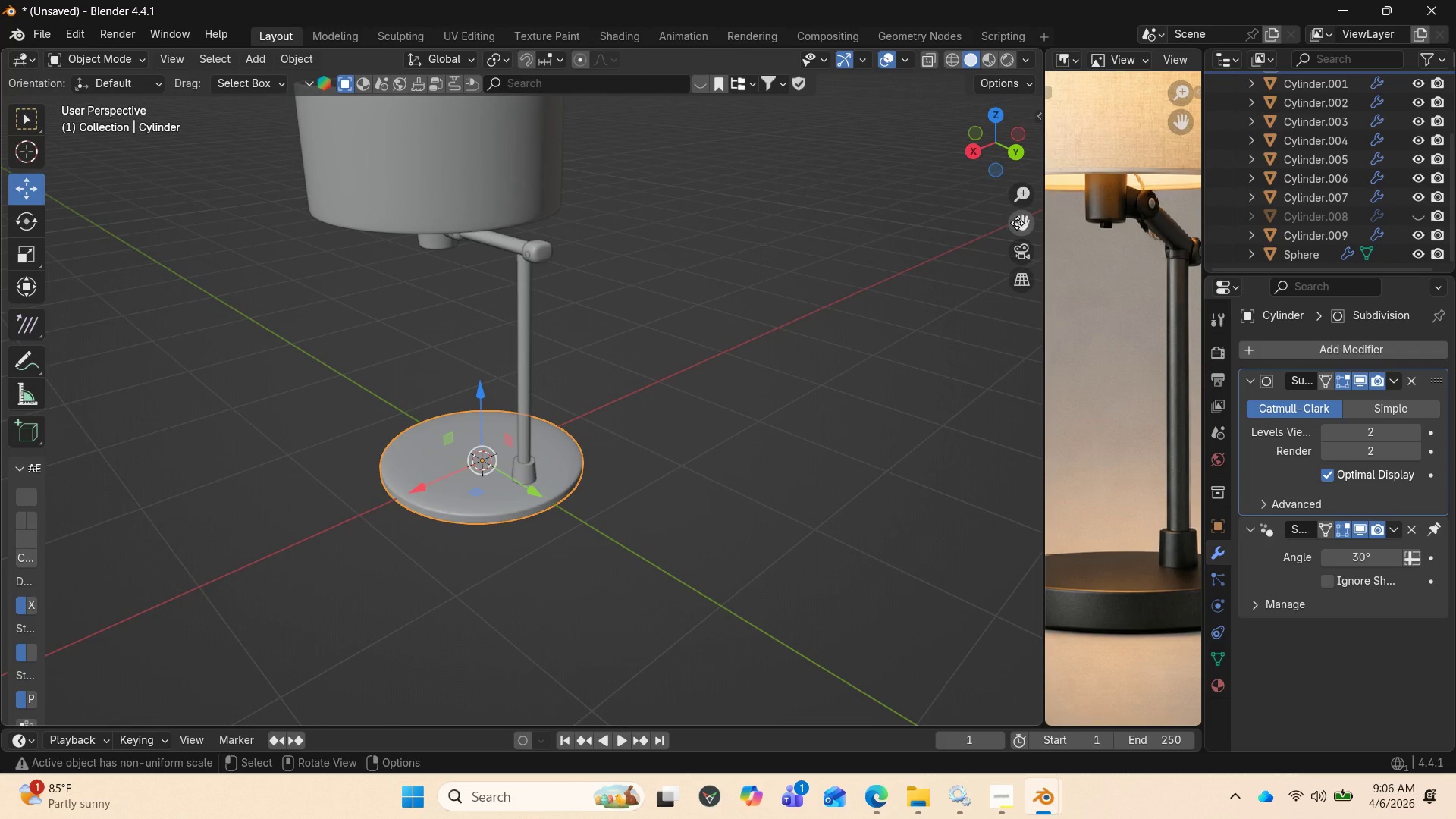 
left_click_drag(start_coordinate=[1017, 221], to_coordinate=[1040, 418])
 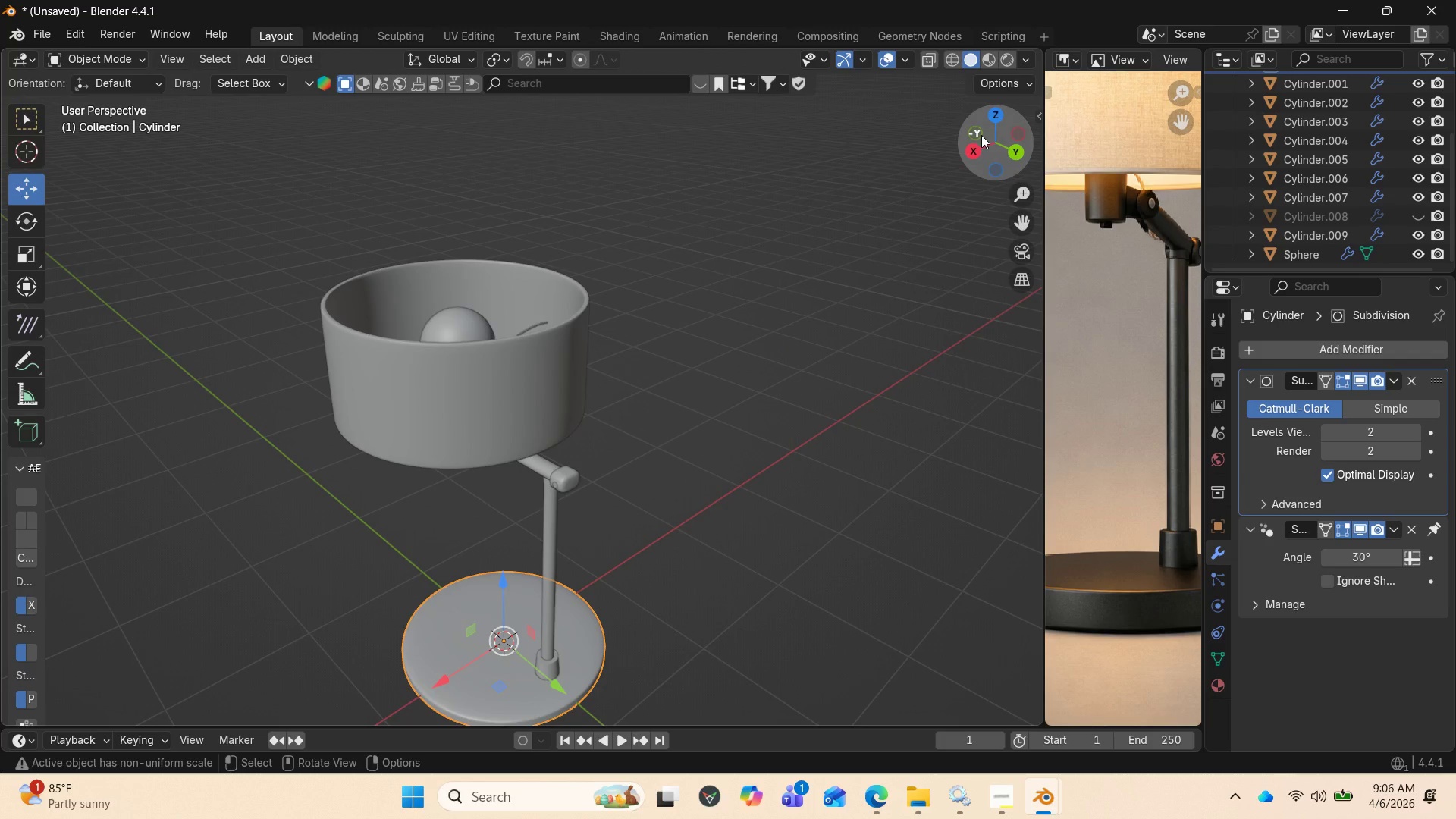 
left_click_drag(start_coordinate=[981, 140], to_coordinate=[275, 725])
 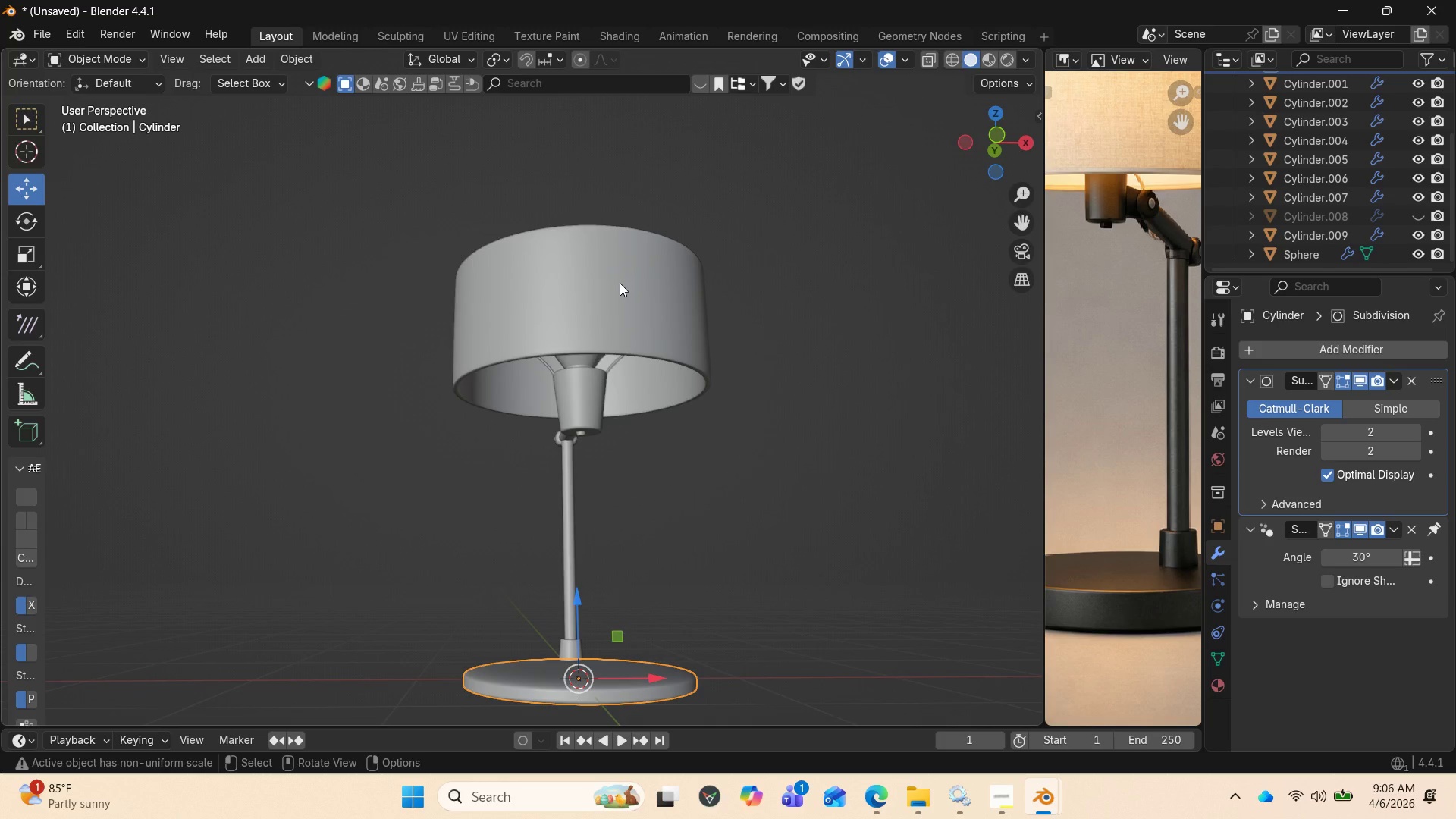 
left_click([616, 284])